 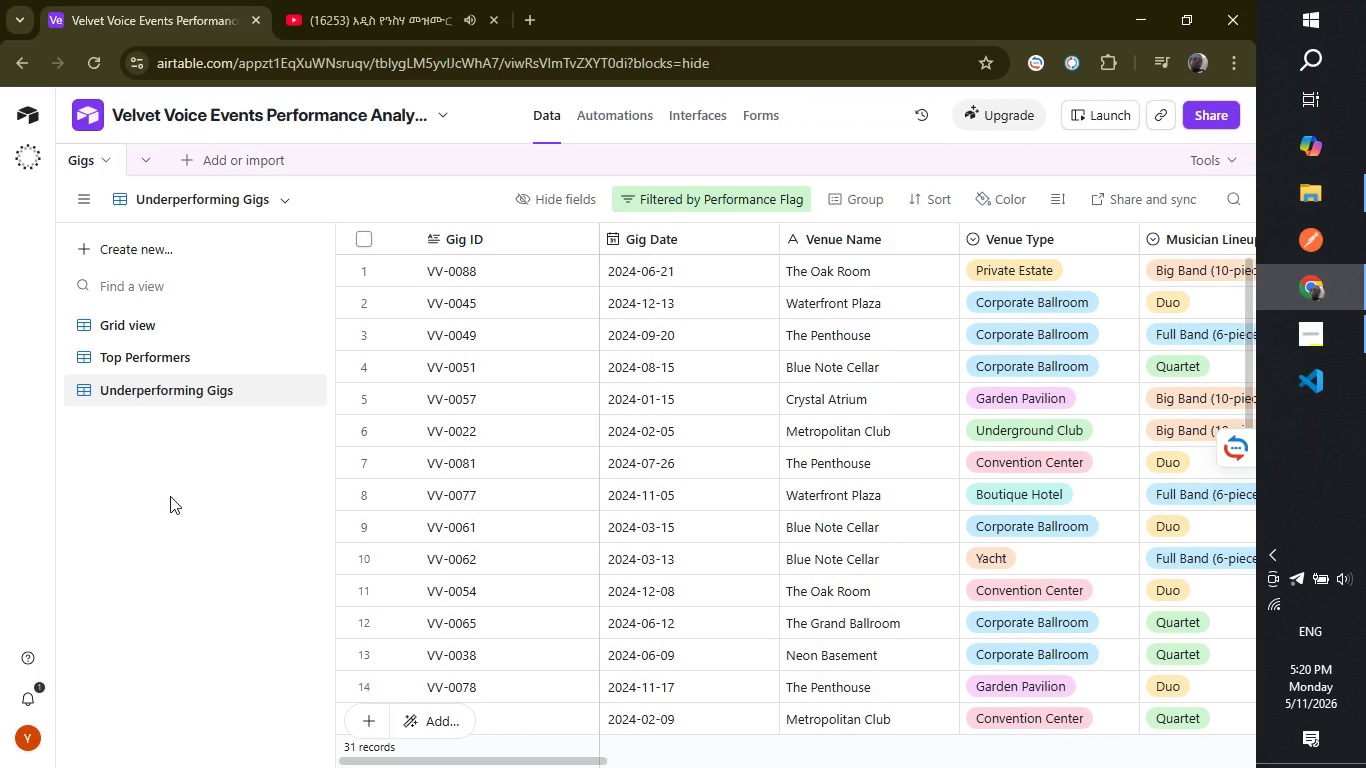 
left_click([224, 575])
 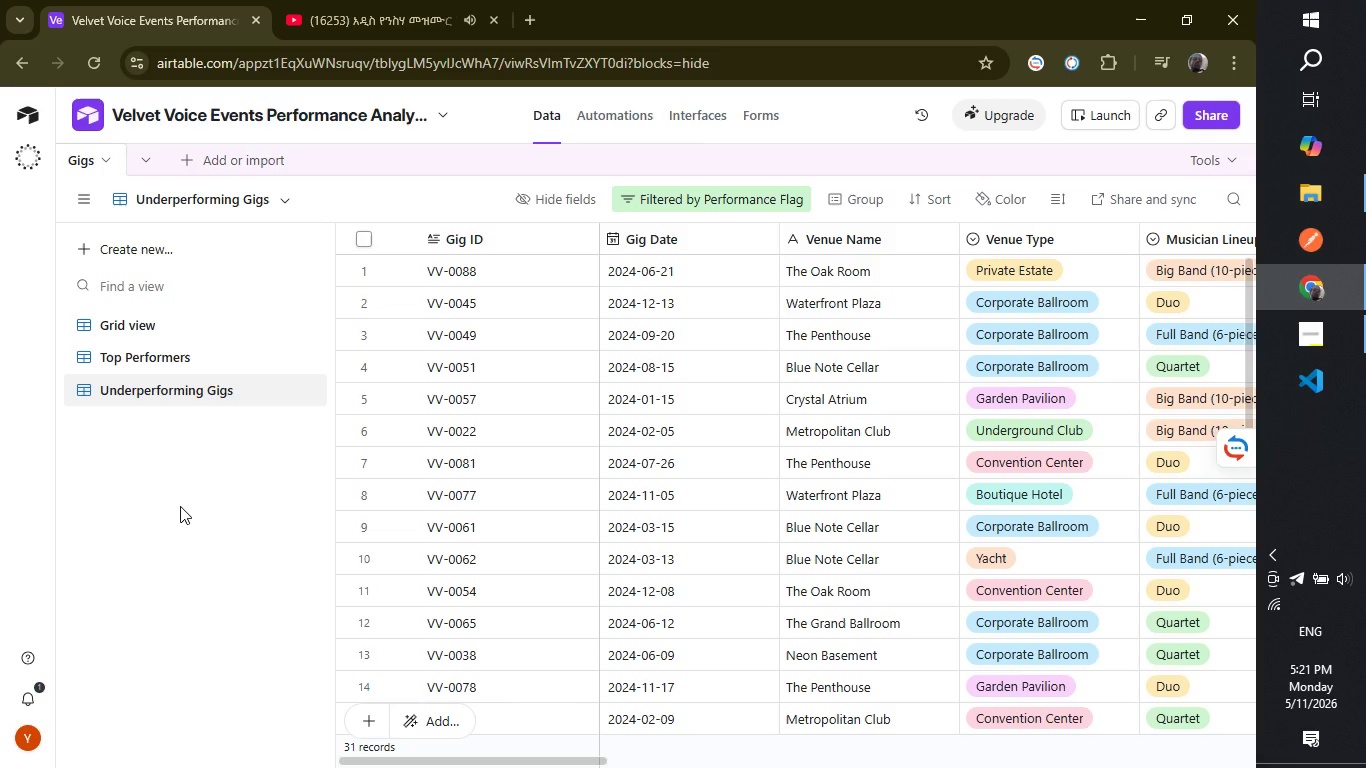 
wait(33.86)
 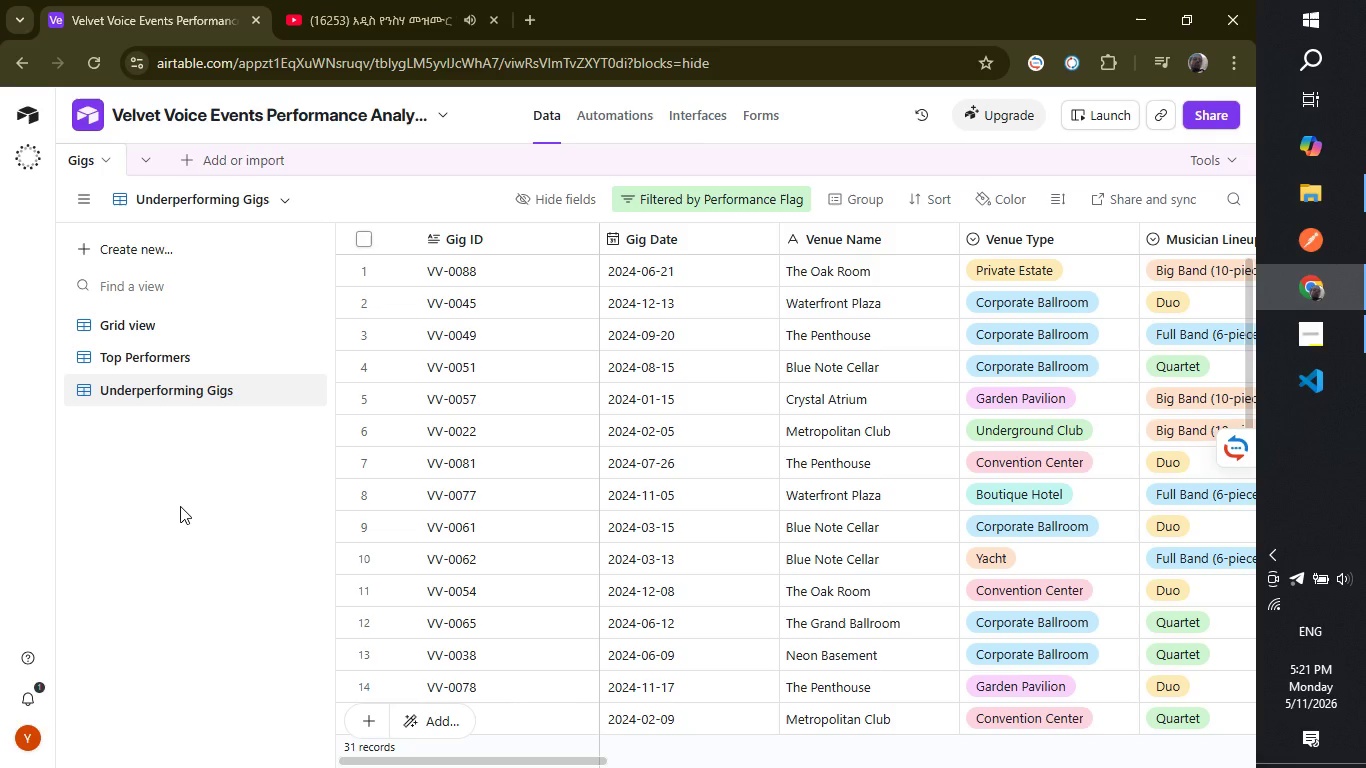 
left_click([167, 251])
 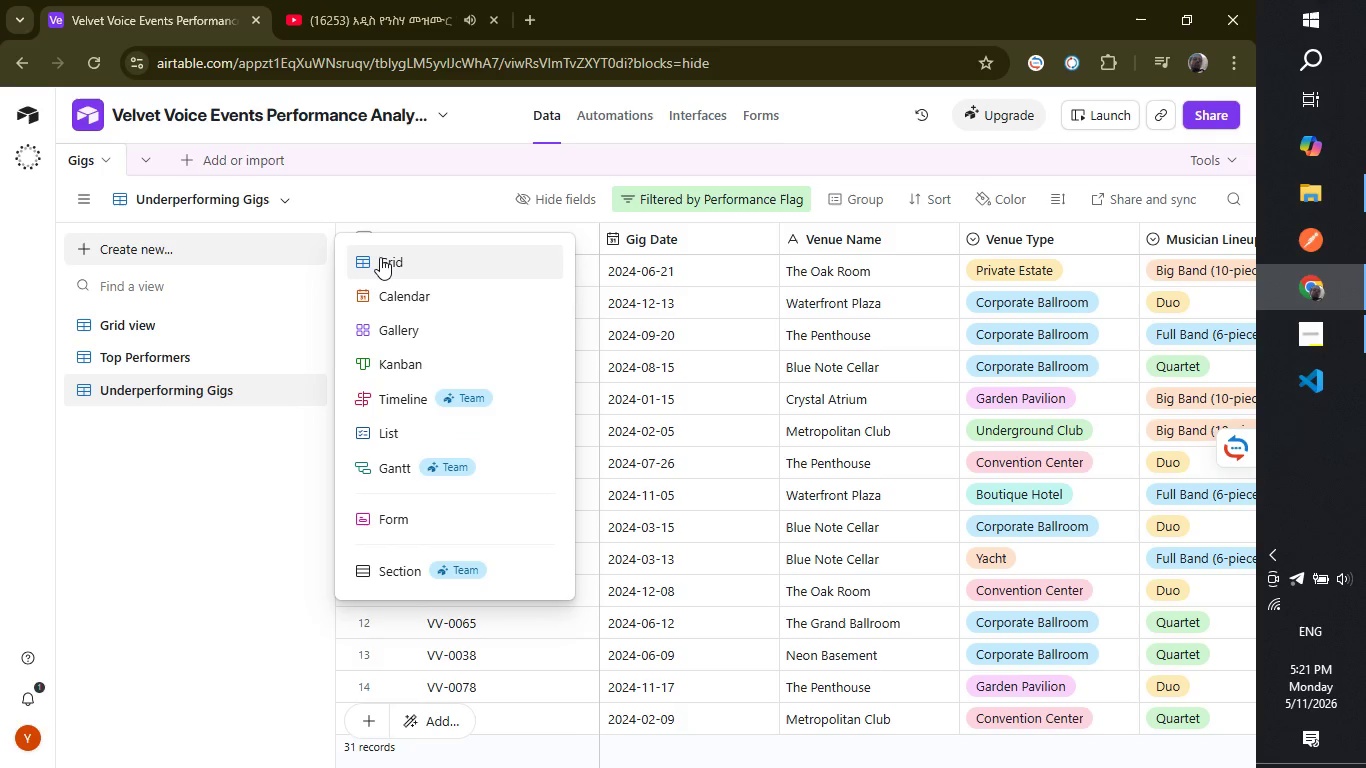 
left_click_drag(start_coordinate=[383, 257], to_coordinate=[390, 257])
 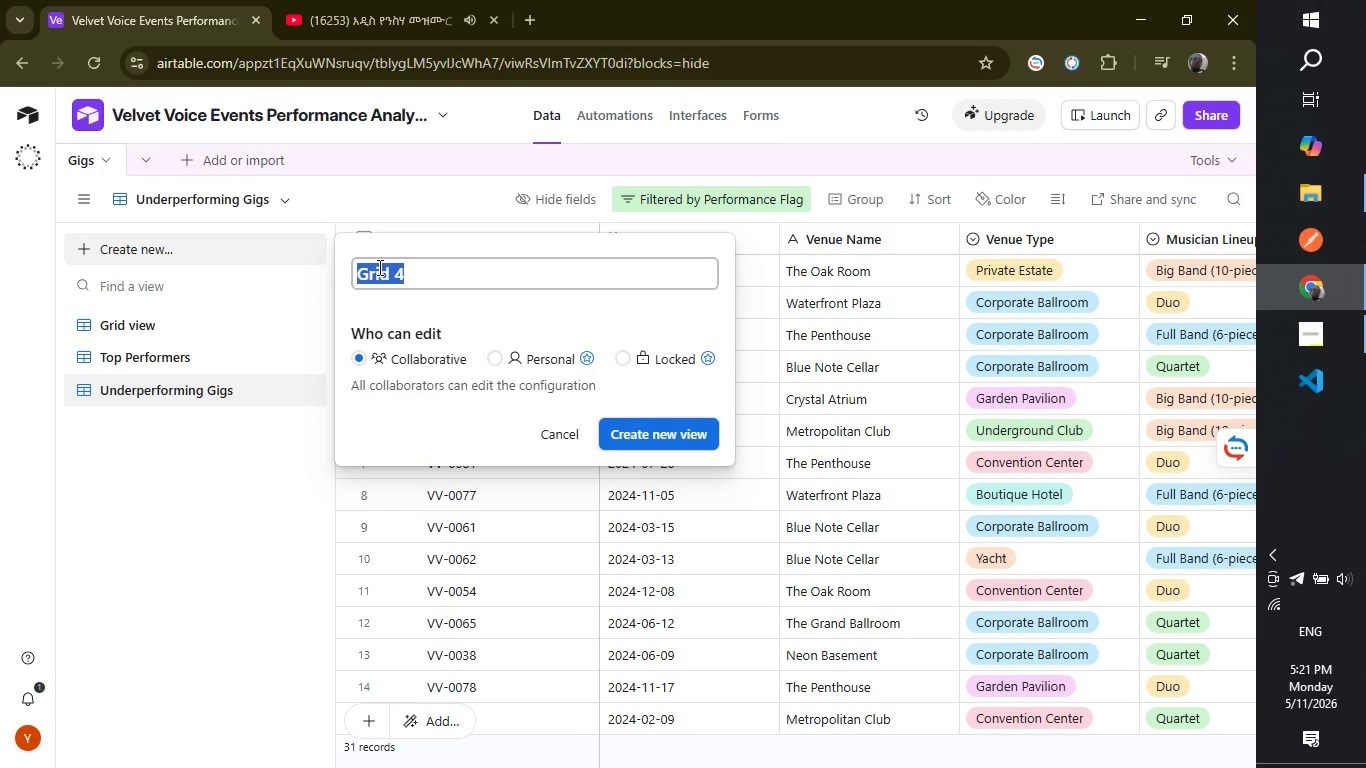 
type(Quartery)
key(Backspace)
type(ly Analysis)
 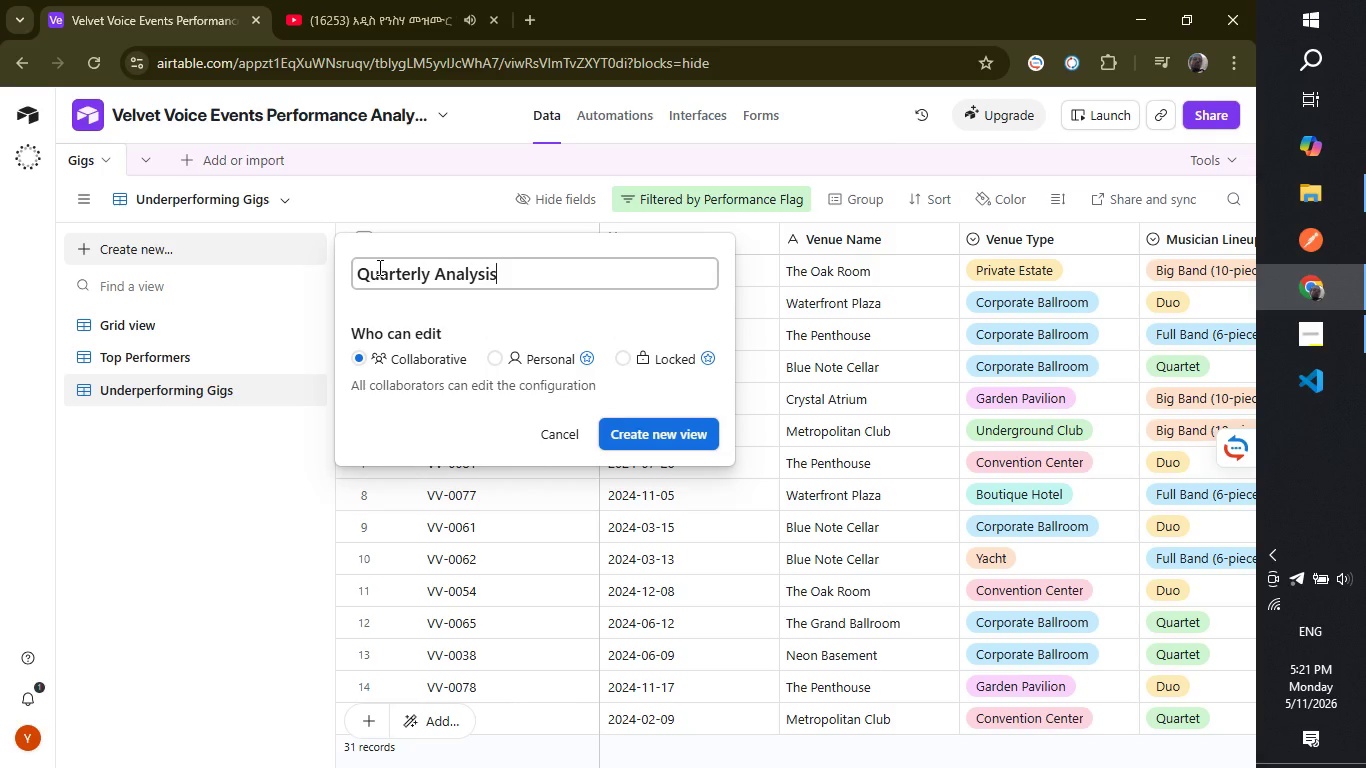 
key(Enter)
 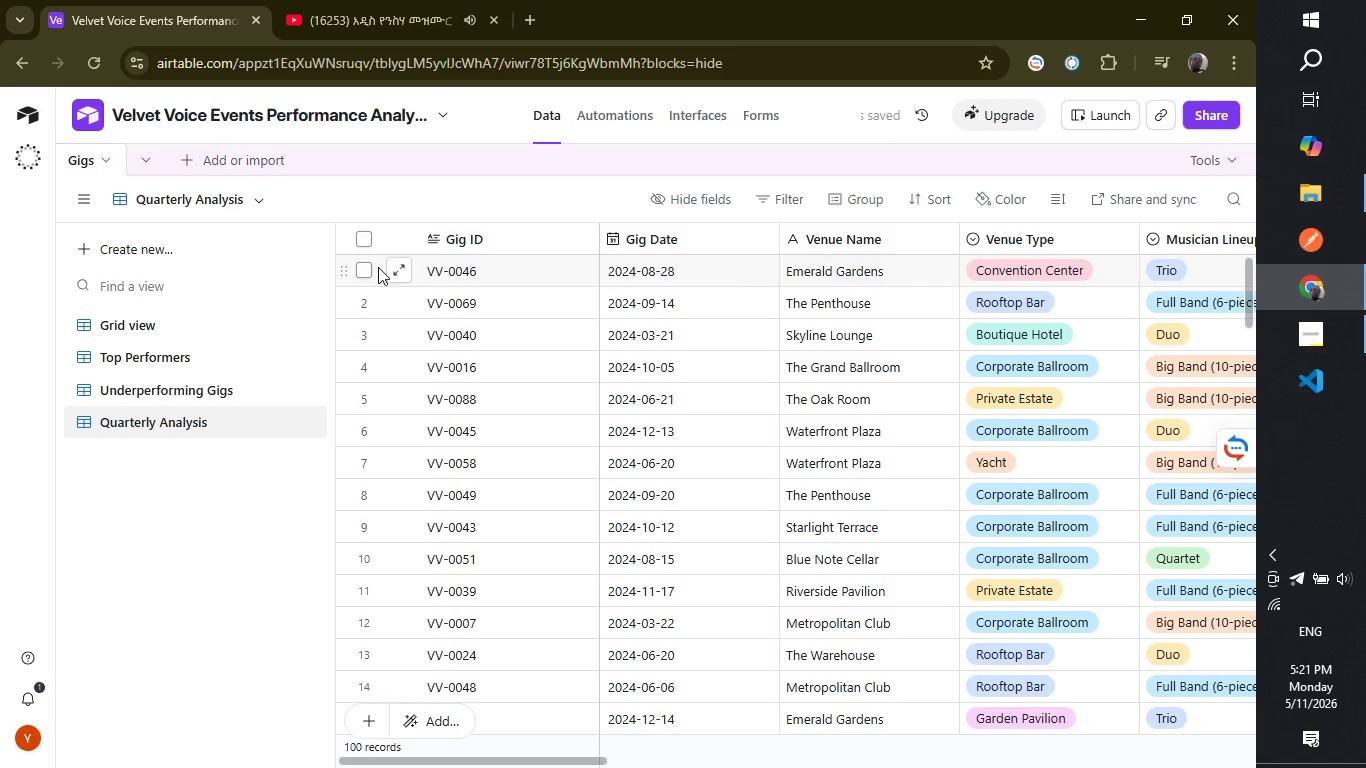 
wait(8.48)
 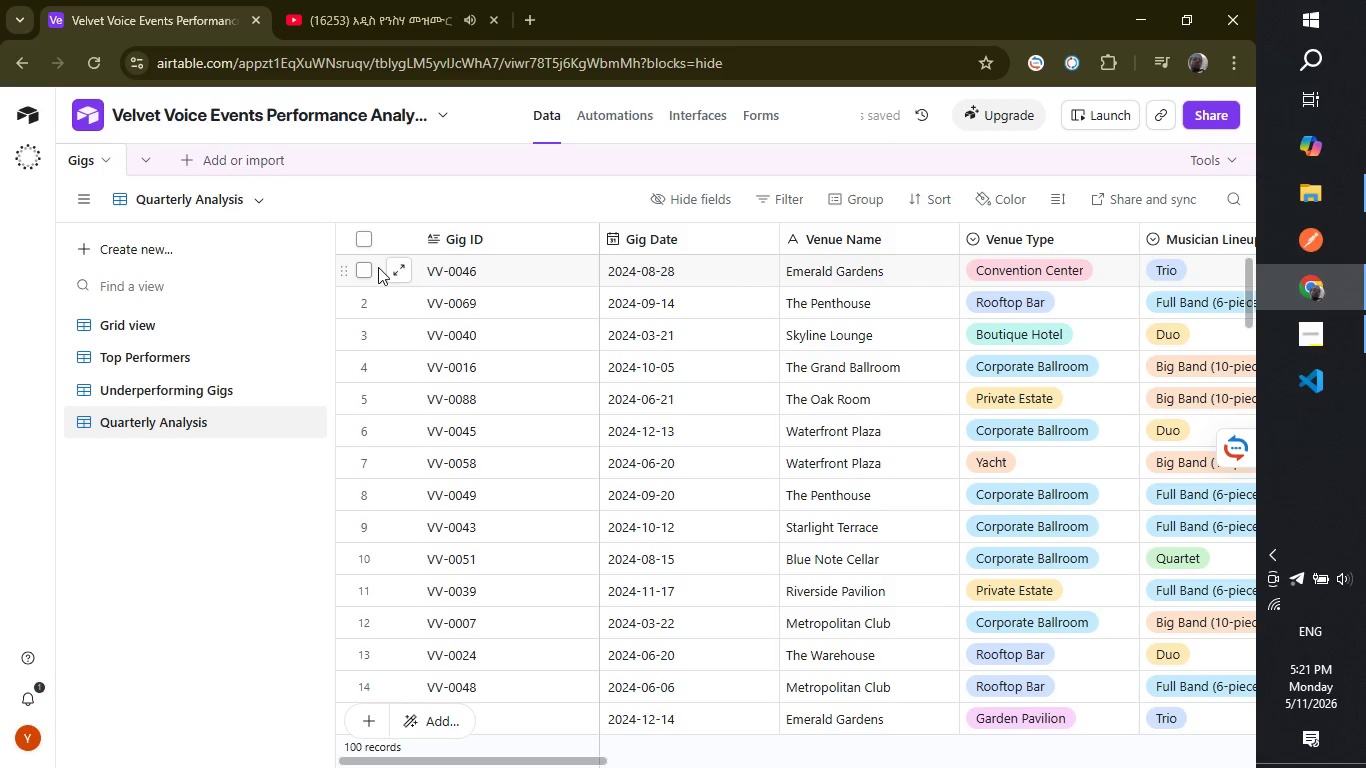 
left_click([866, 191])
 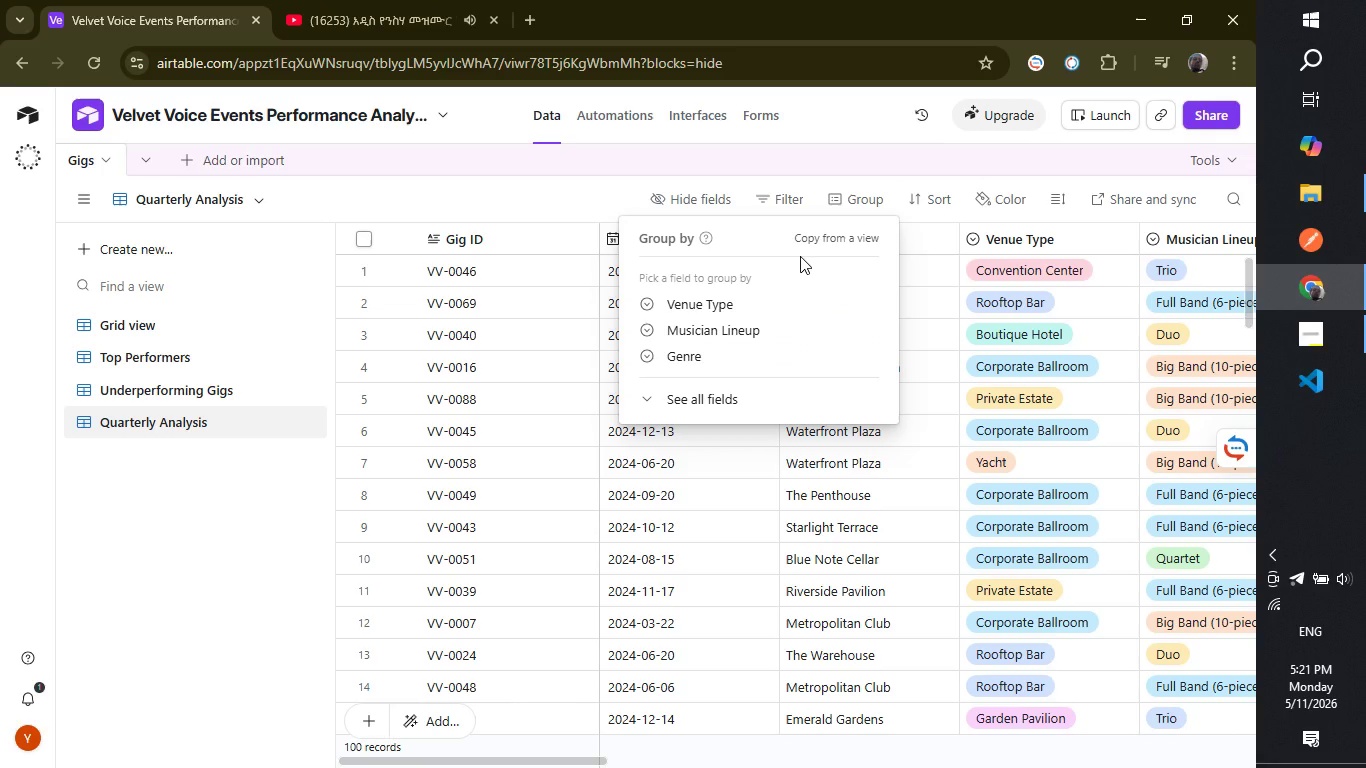 
wait(8.55)
 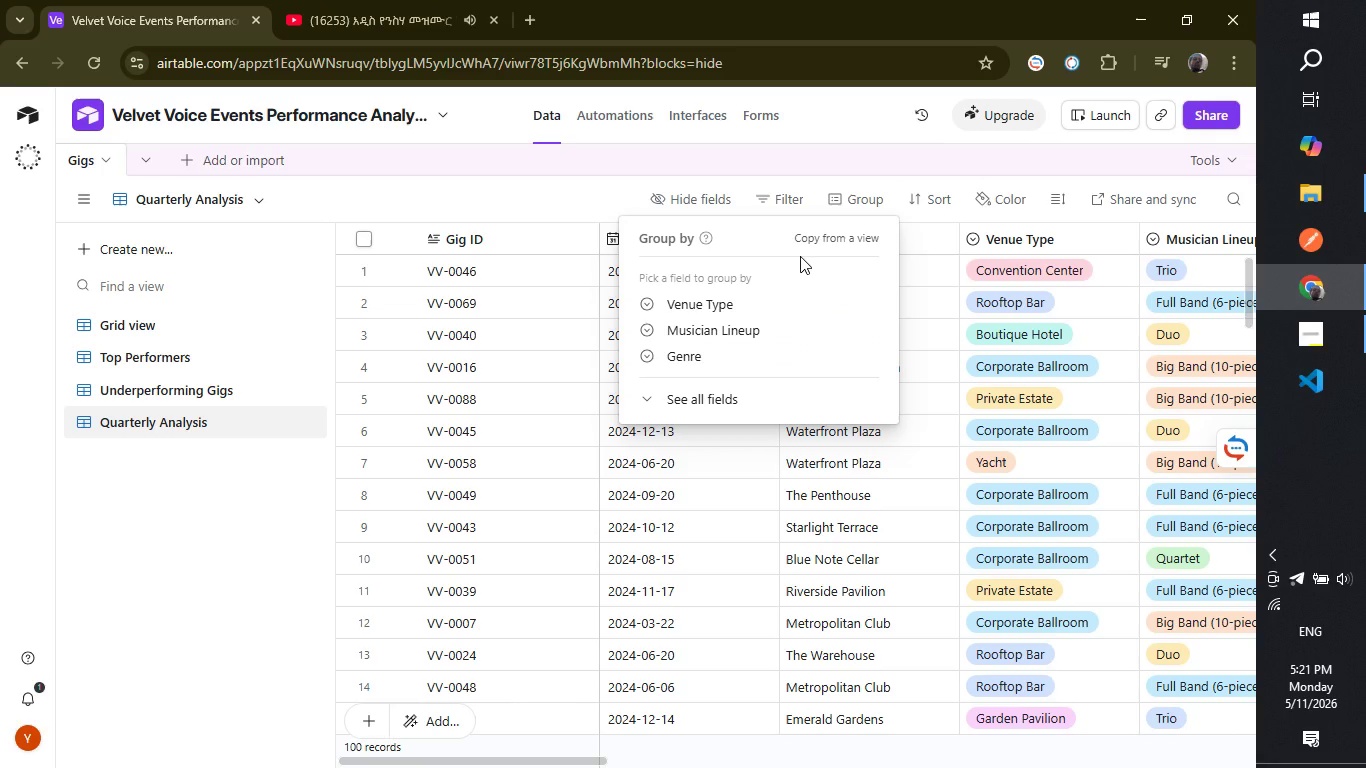 
left_click([695, 300])
 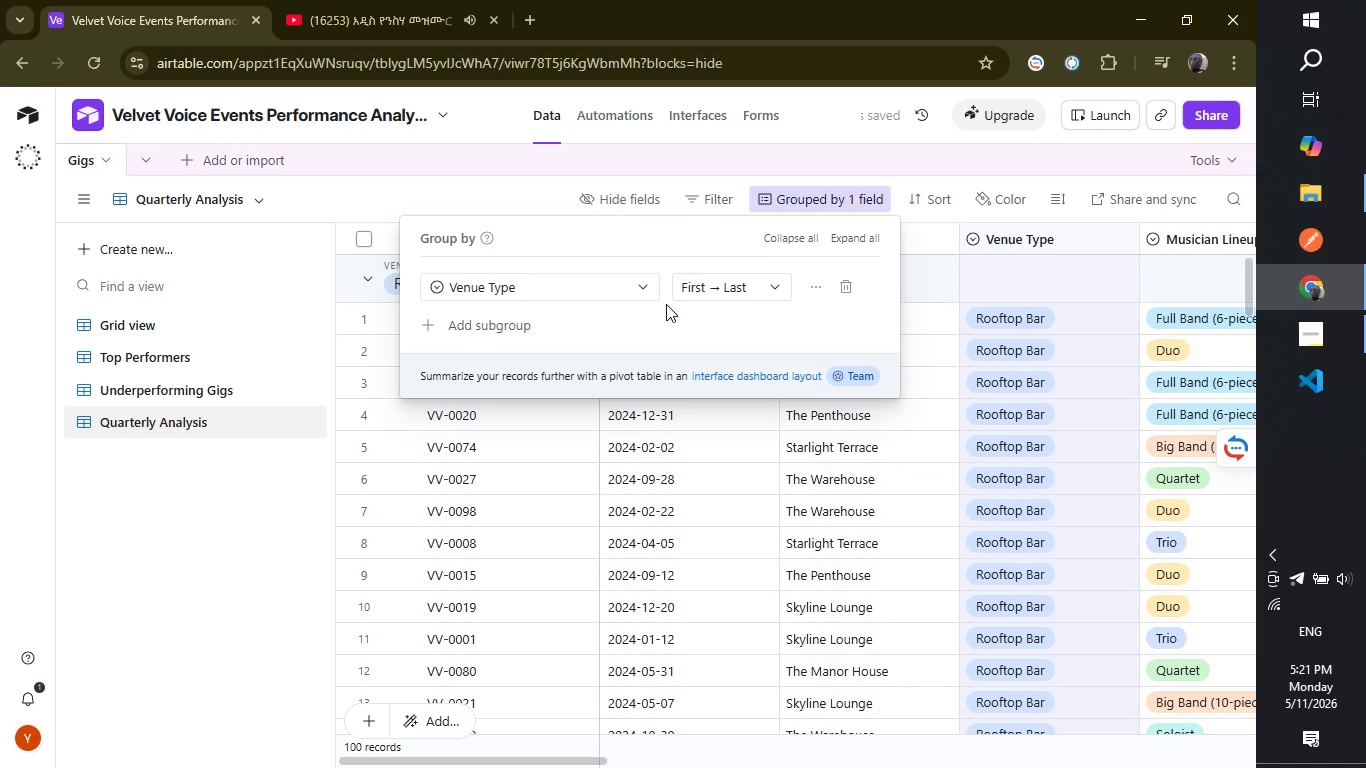 
left_click([470, 323])
 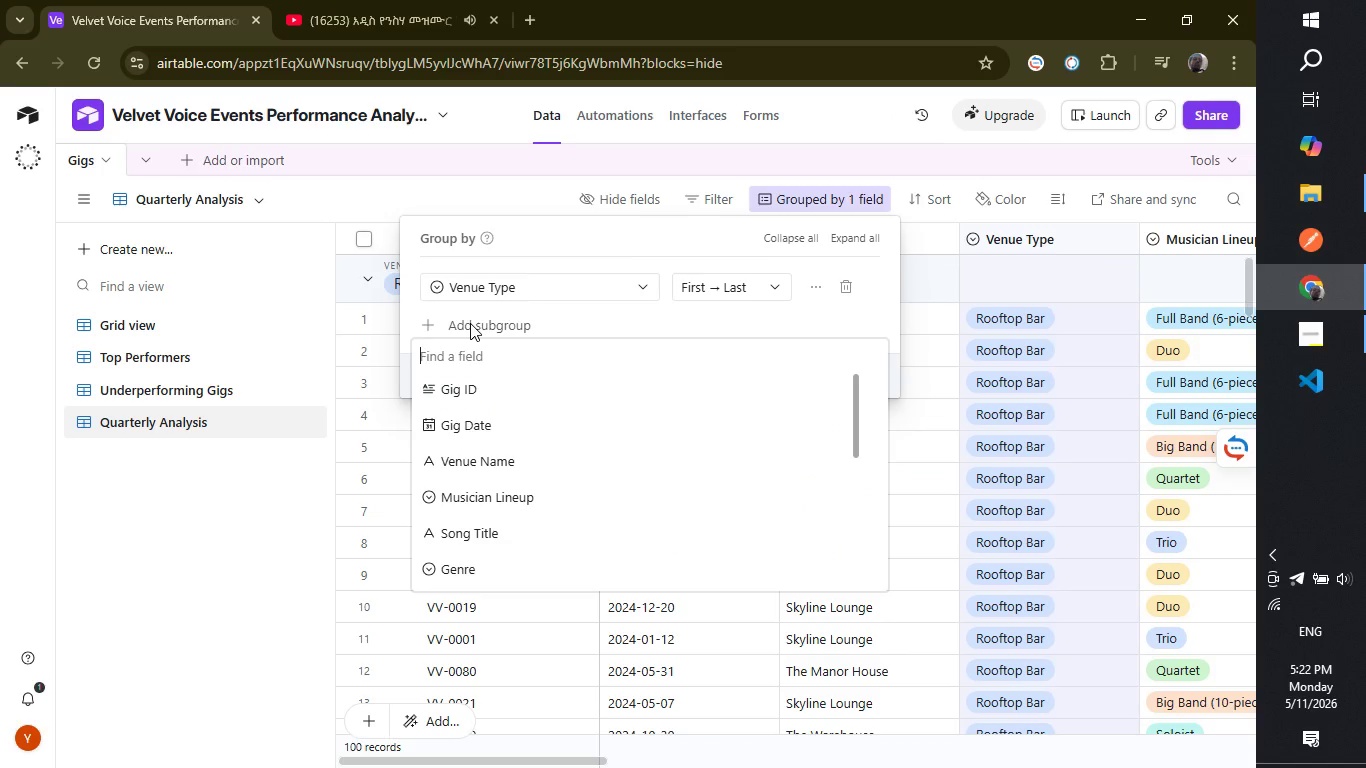 
wait(8.66)
 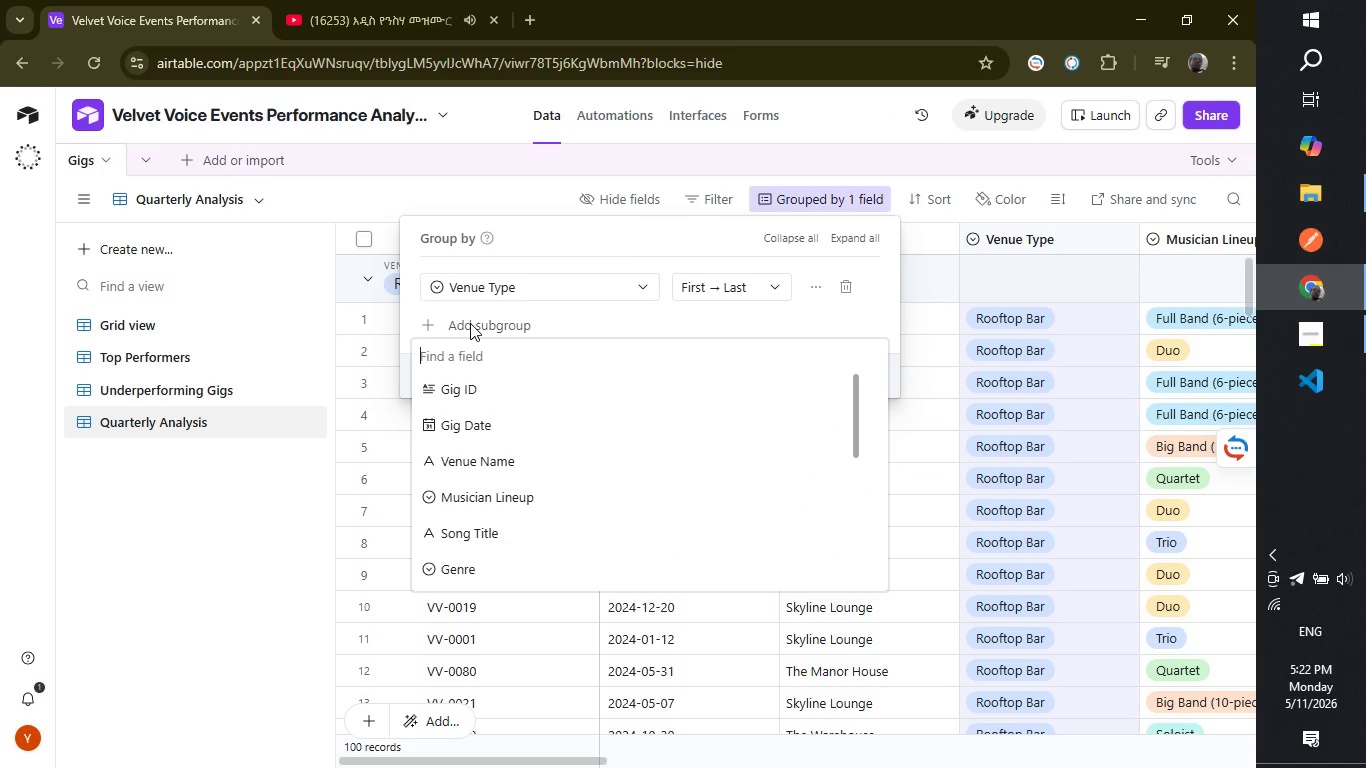 
scroll: coordinate [504, 393], scroll_direction: down, amount: 3.0
 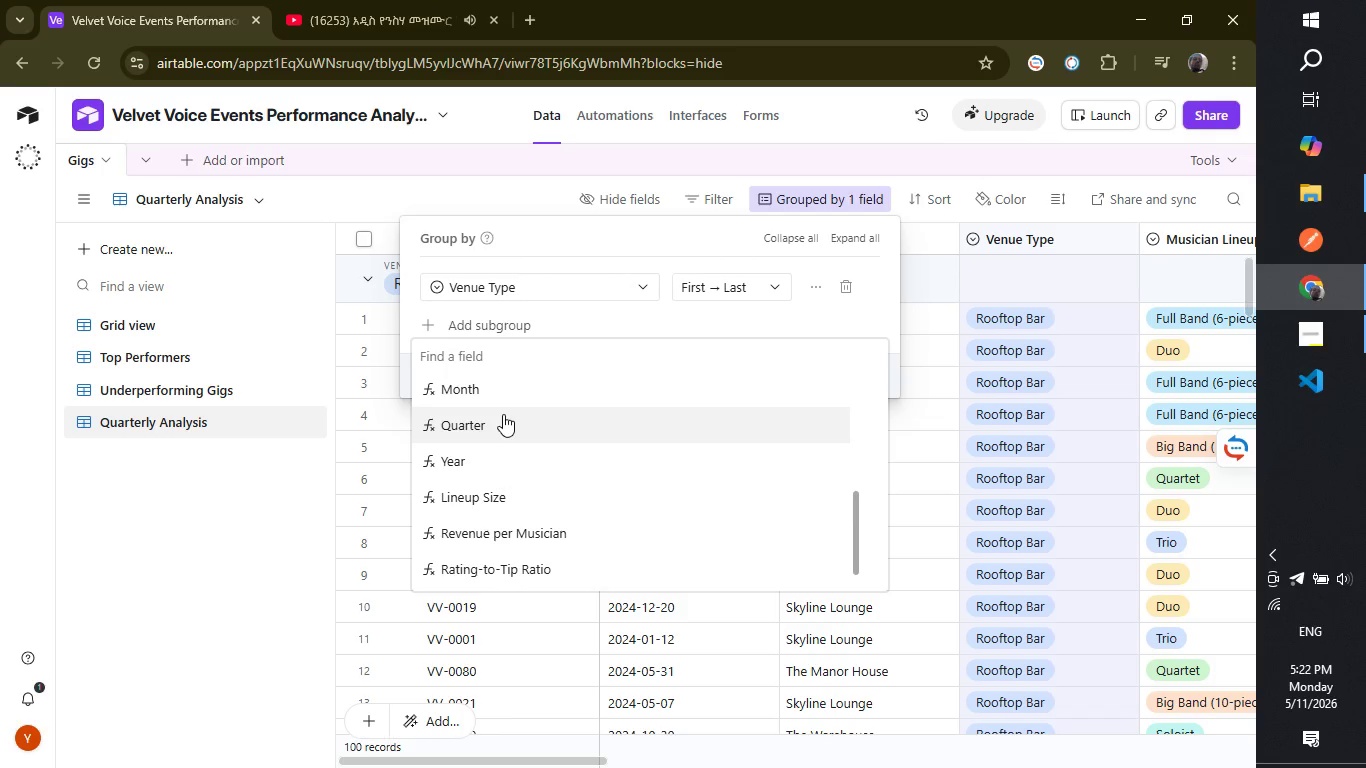 
left_click([503, 414])
 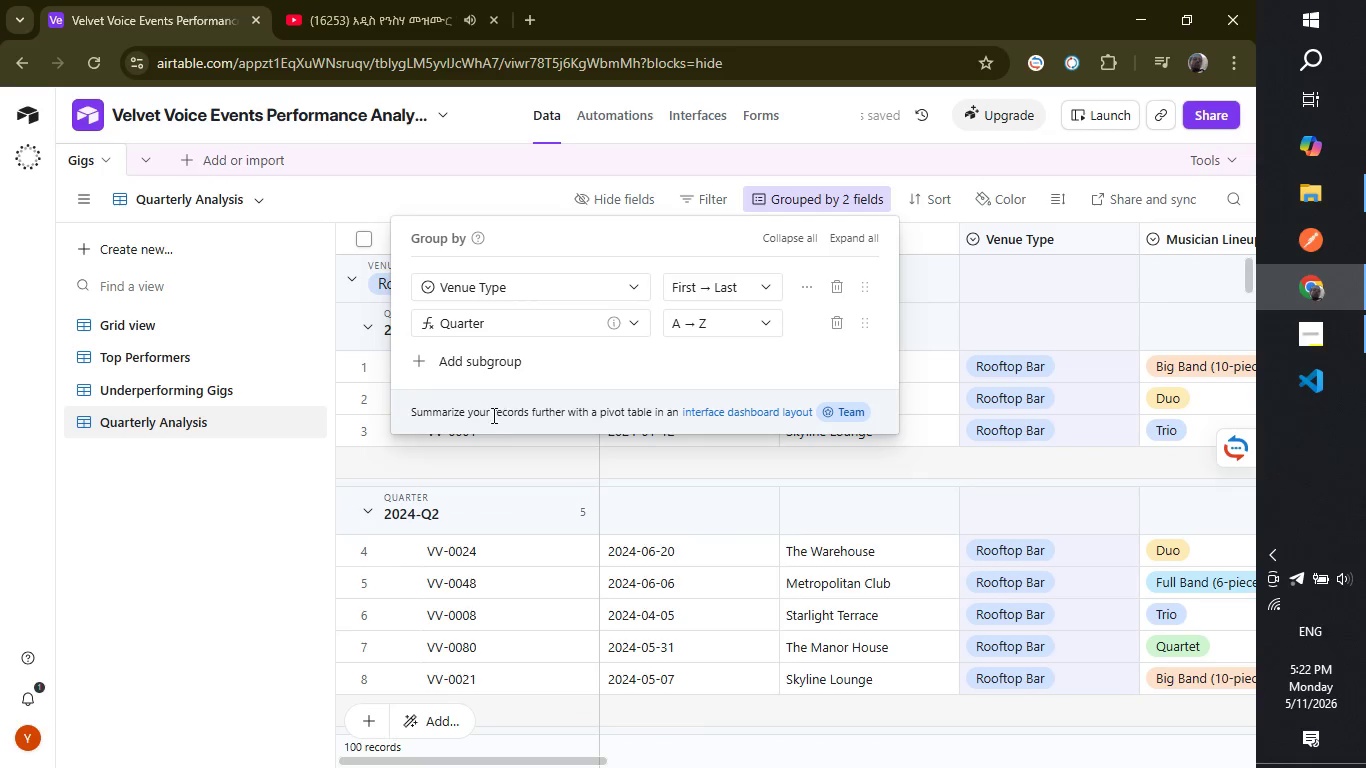 
wait(7.2)
 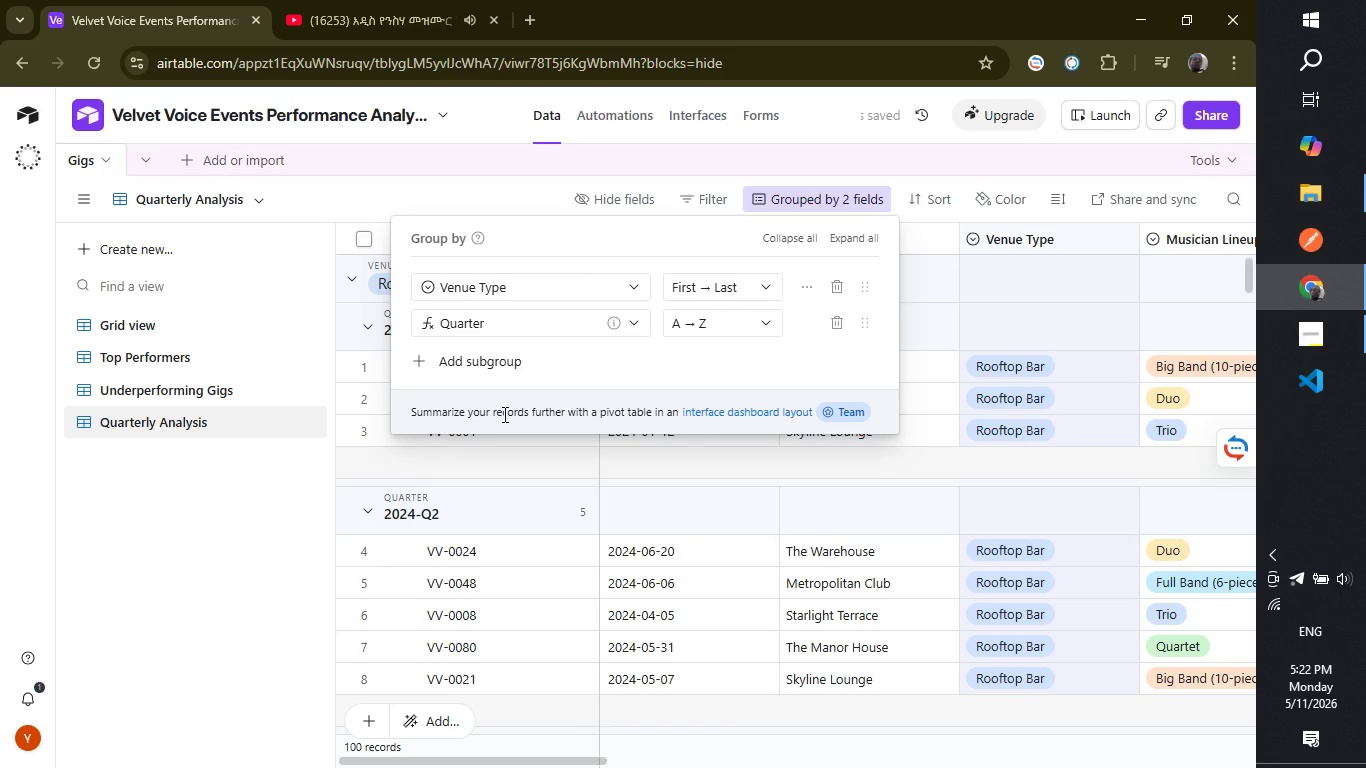 
left_click([232, 489])
 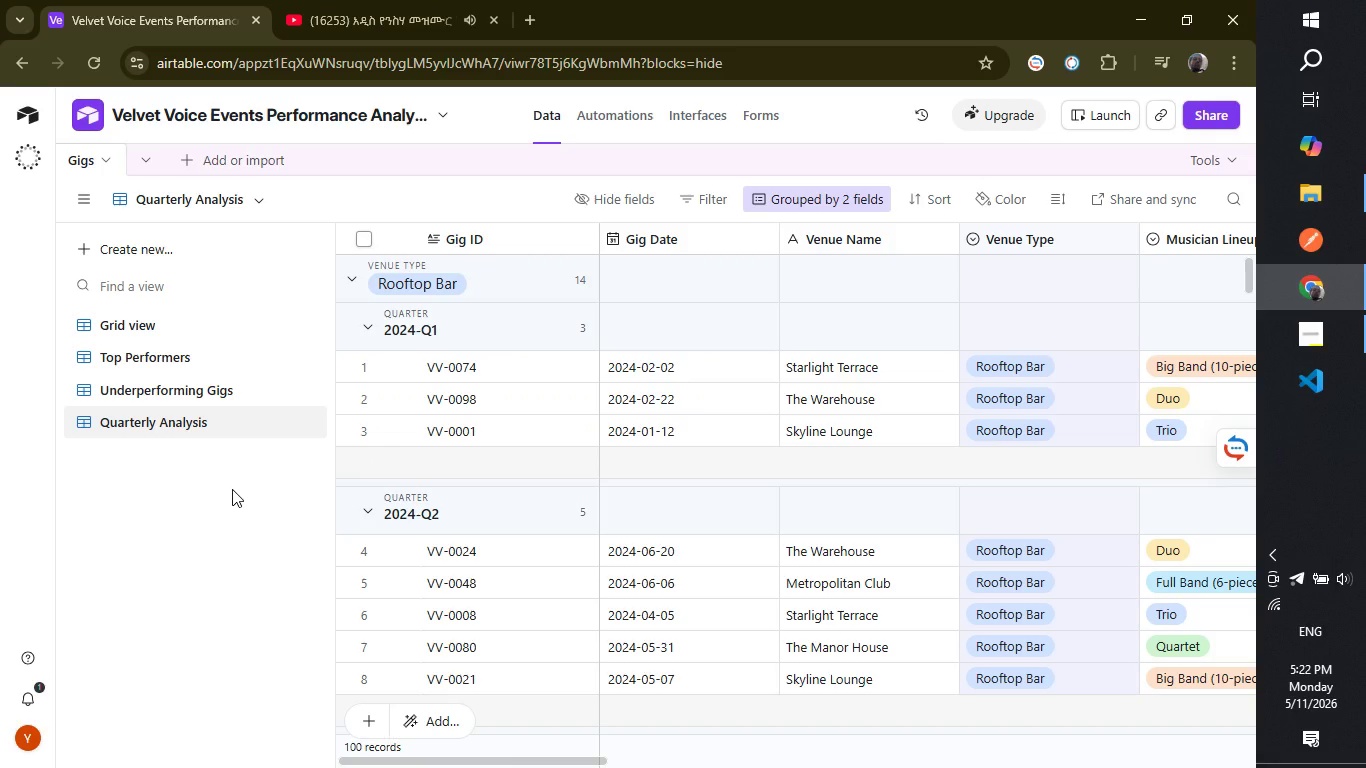 
wait(10.25)
 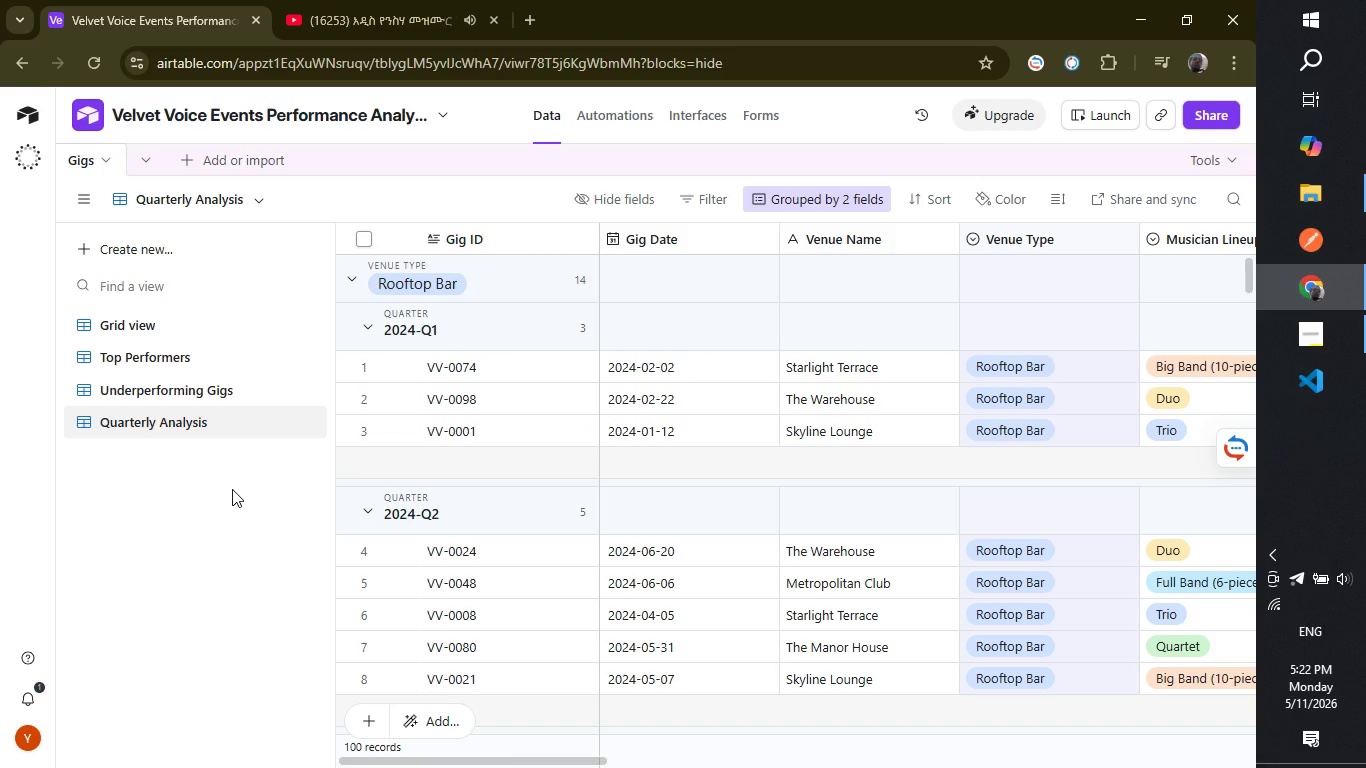 
scroll: coordinate [817, 711], scroll_direction: down, amount: 2.0
 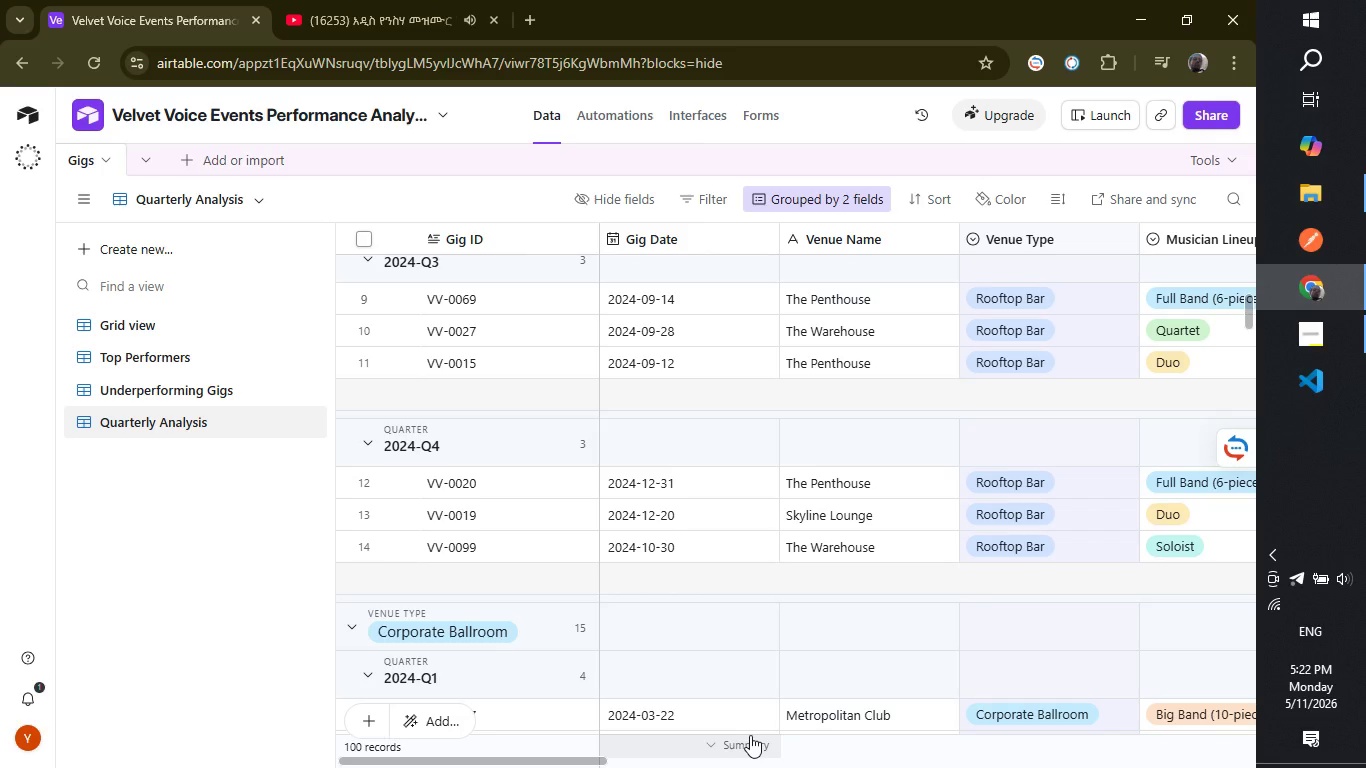 
wait(26.75)
 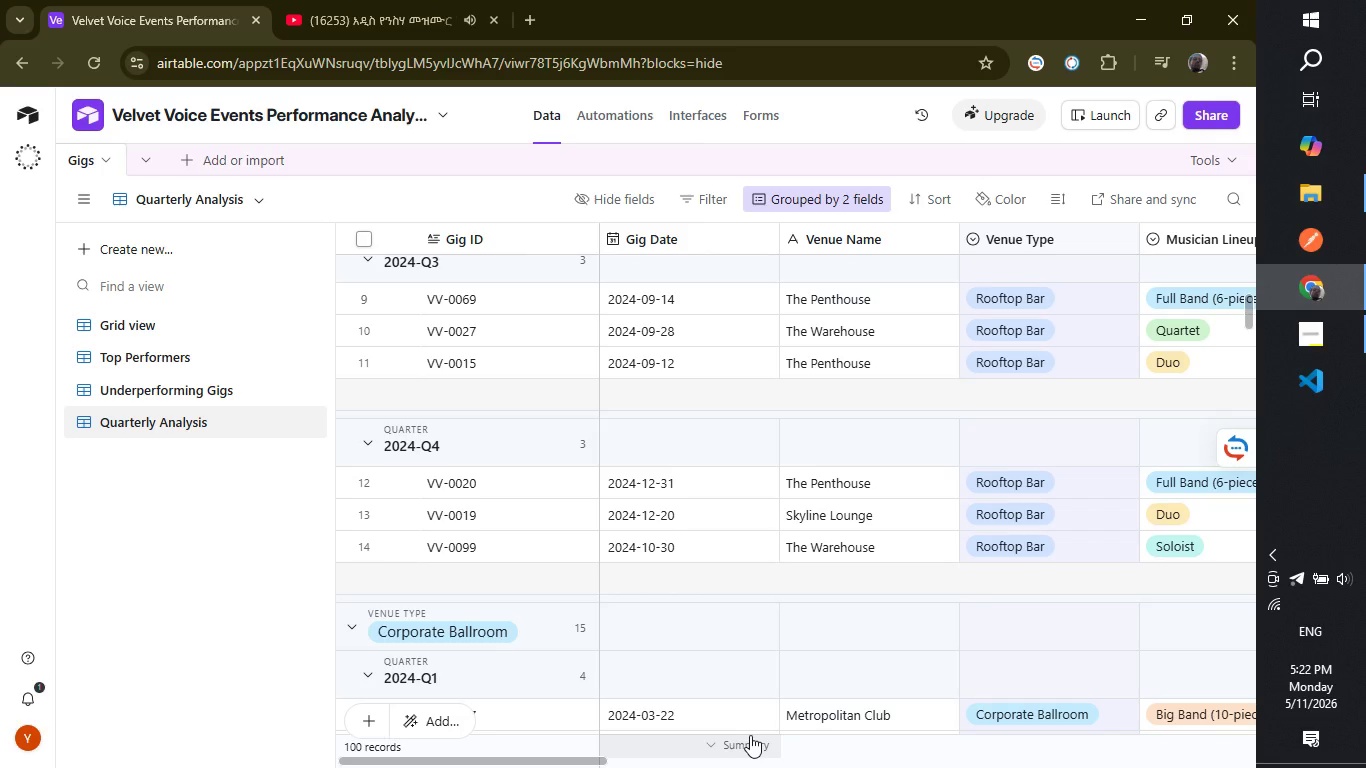 
left_click_drag(start_coordinate=[574, 760], to_coordinate=[809, 767])
 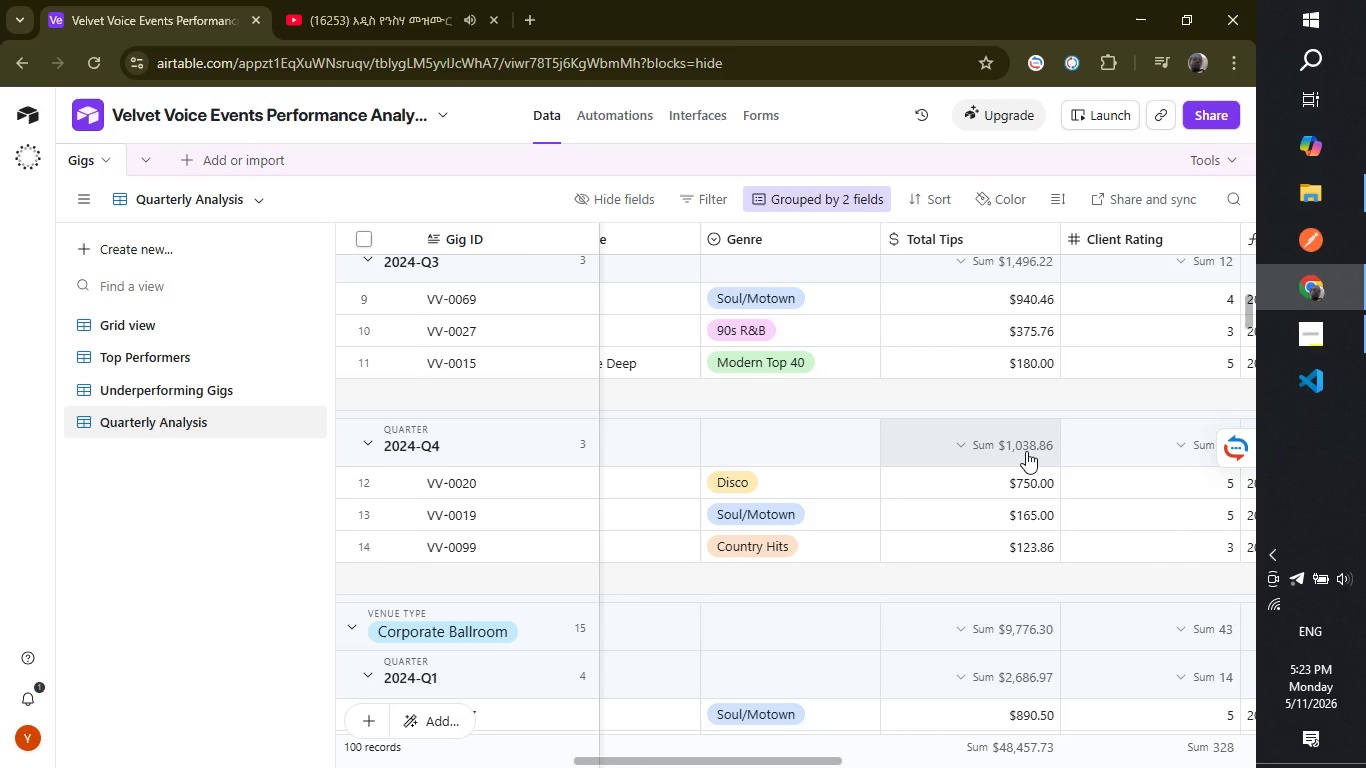 
wait(28.22)
 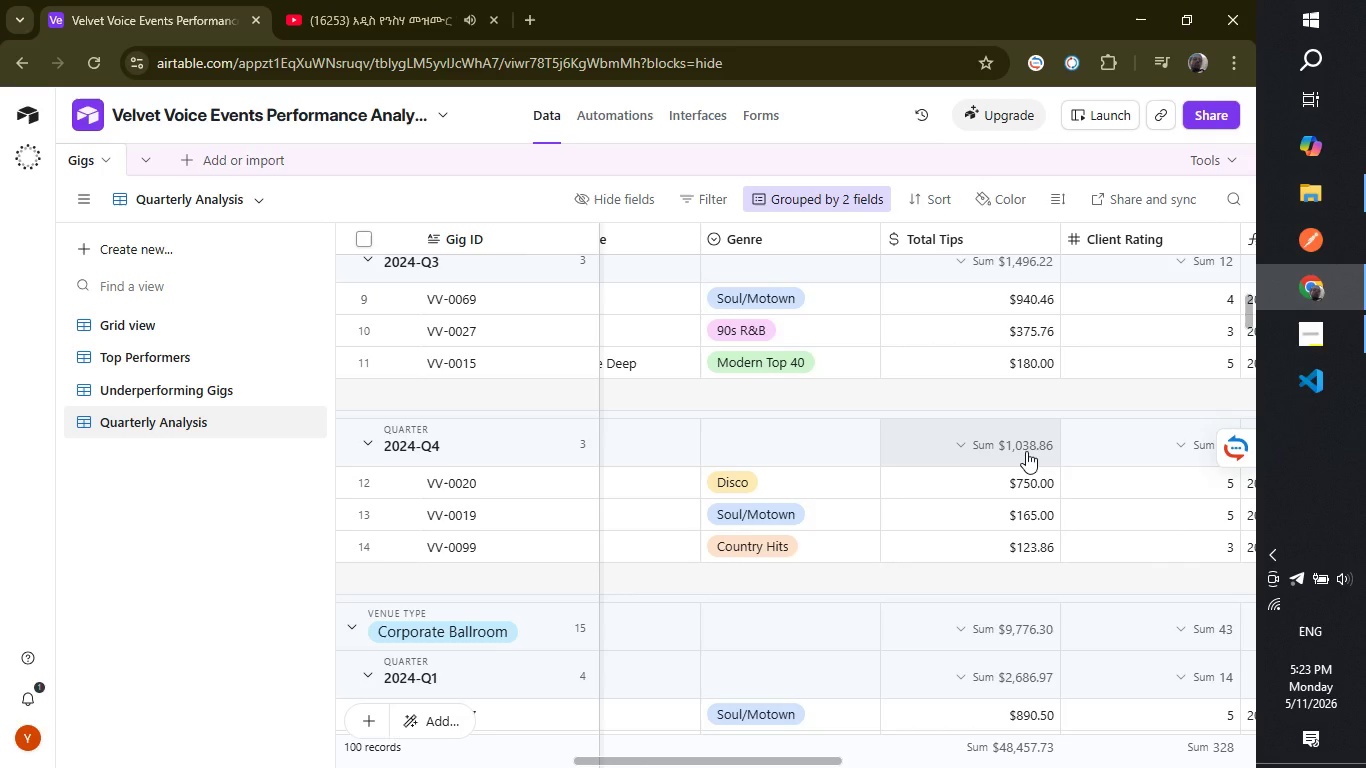 
left_click_drag(start_coordinate=[781, 763], to_coordinate=[838, 764])
 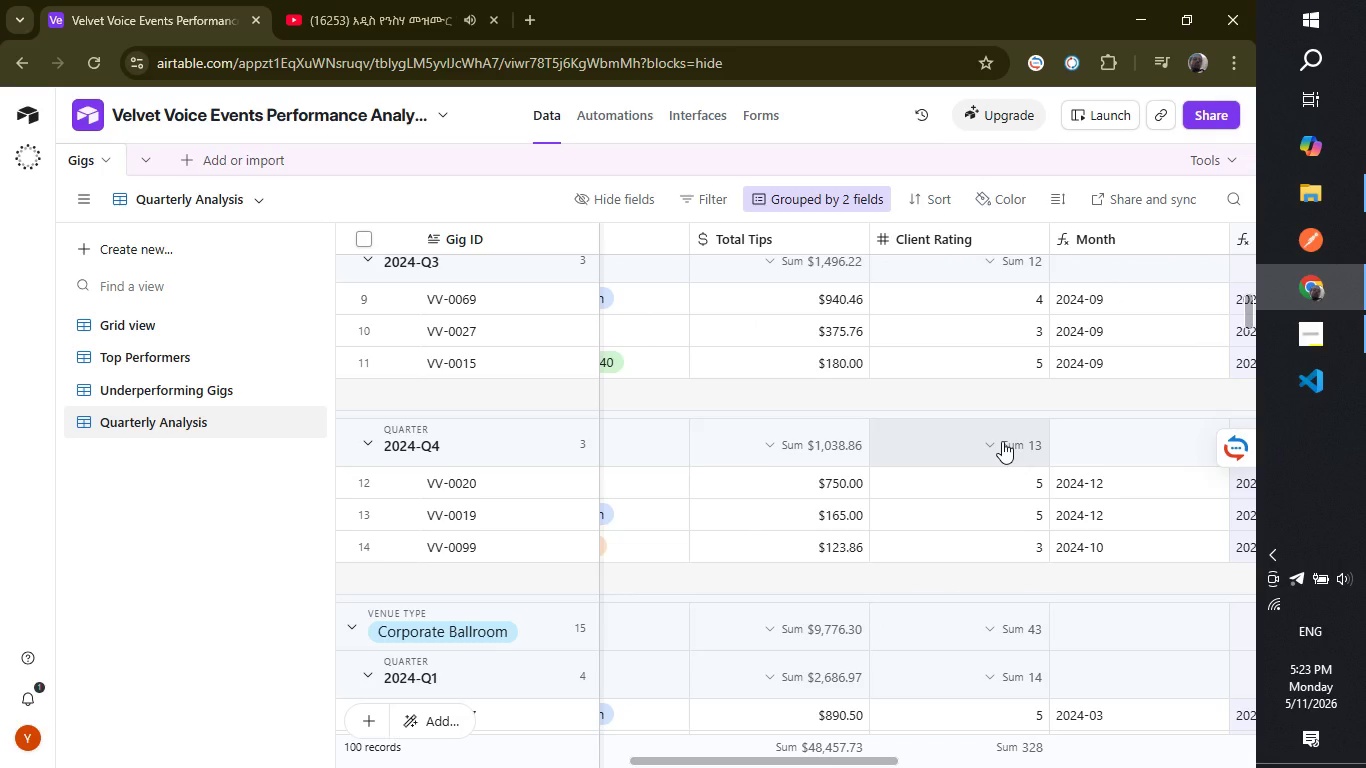 
left_click([1002, 441])
 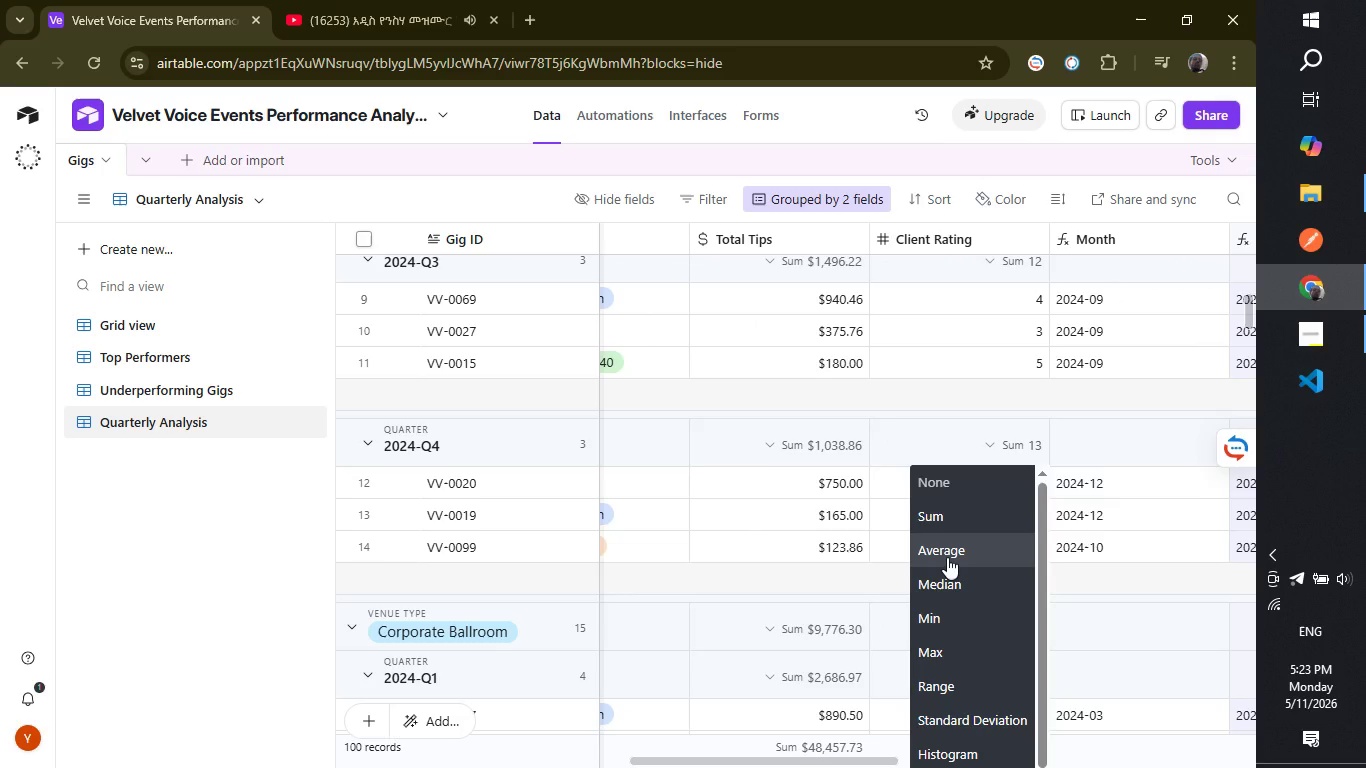 
left_click([947, 557])
 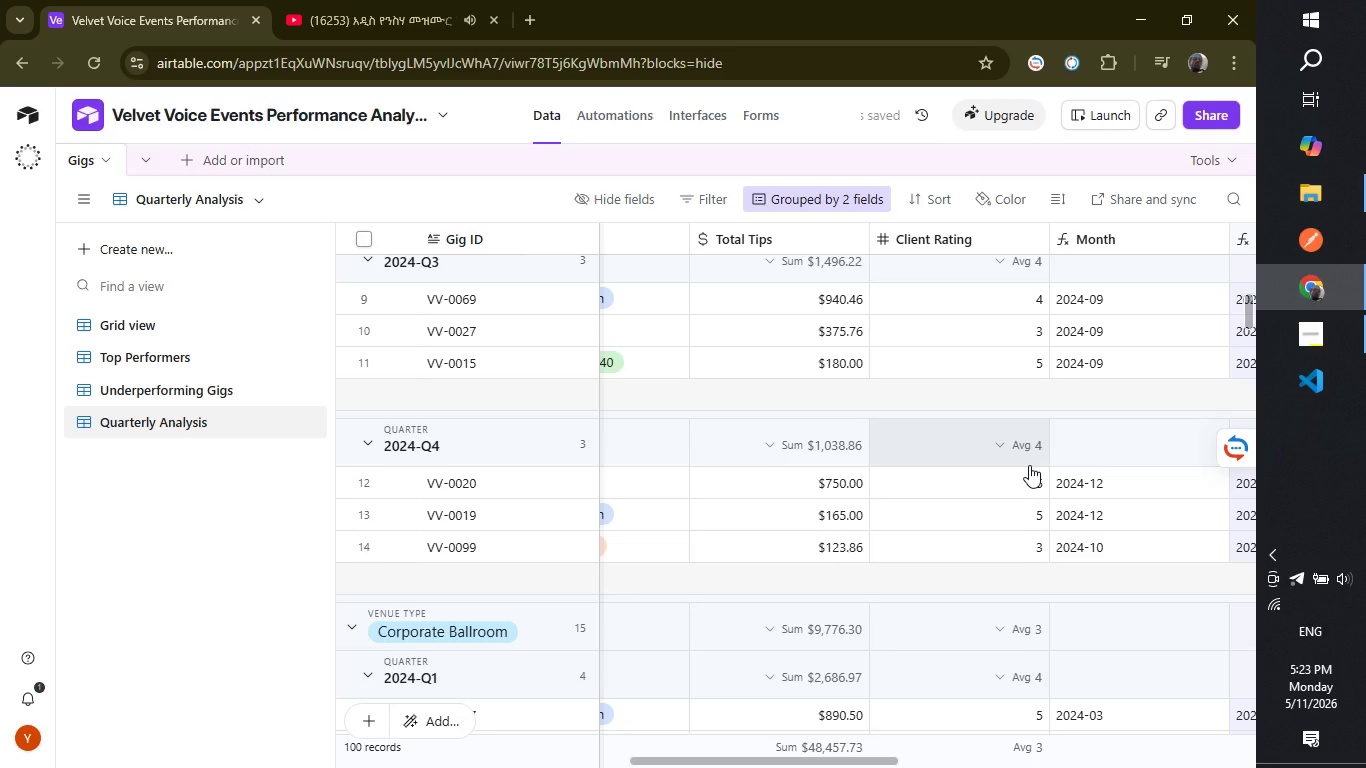 
wait(6.25)
 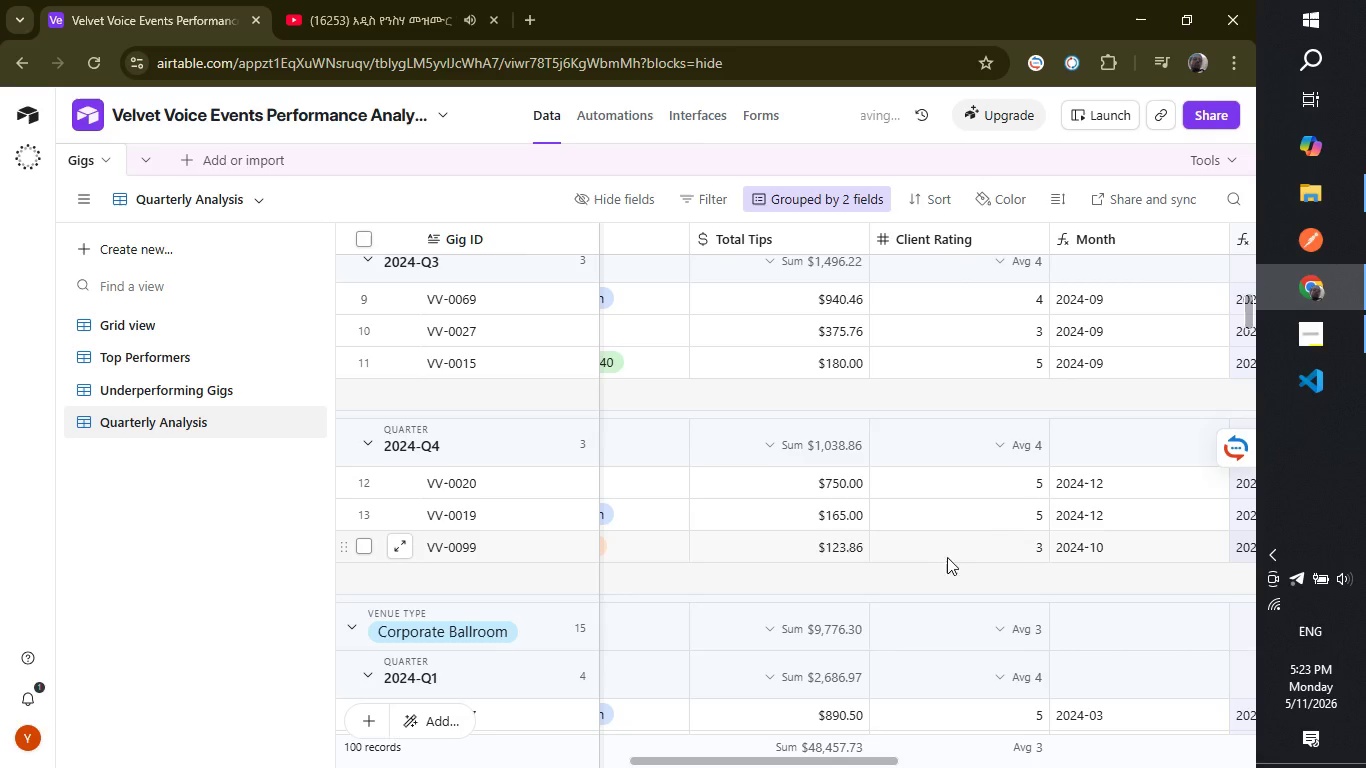 
scroll: coordinate [1029, 465], scroll_direction: up, amount: 2.0
 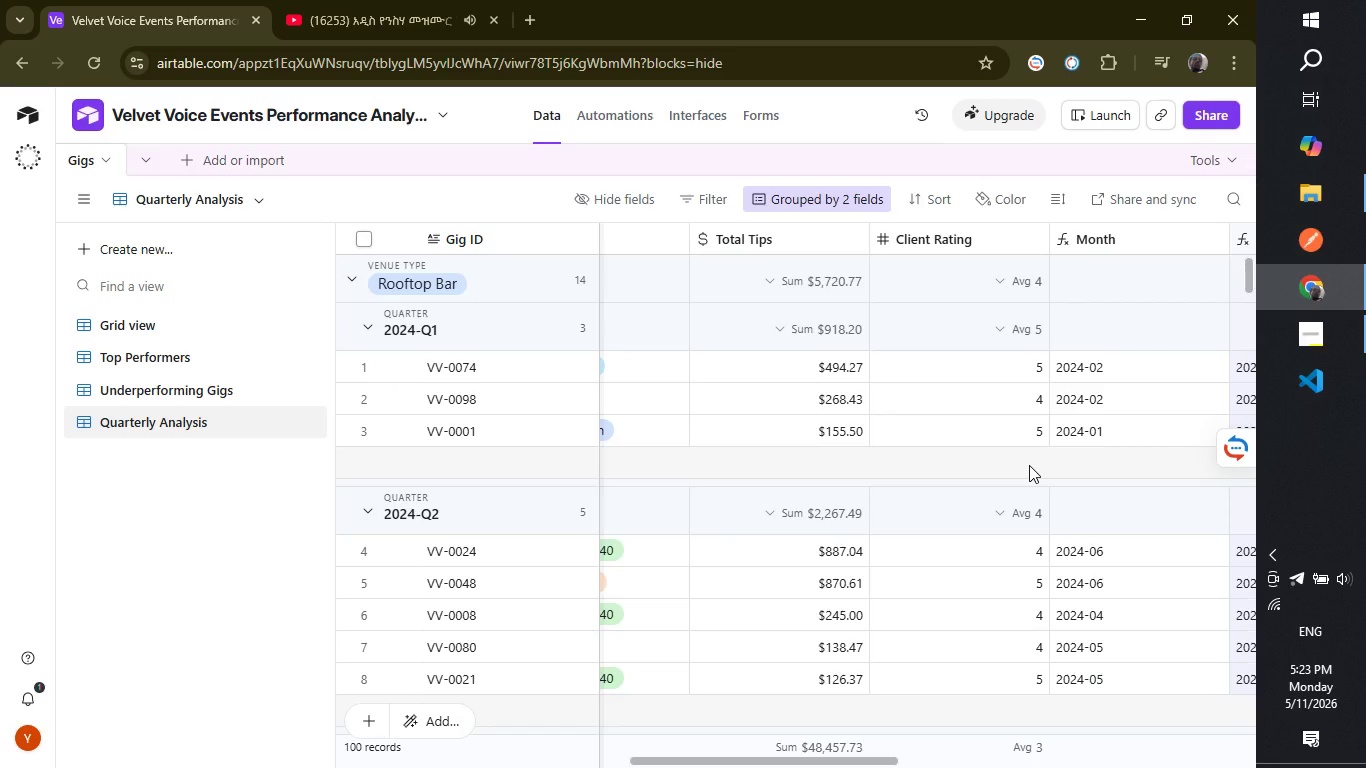 
scroll: coordinate [1029, 465], scroll_direction: down, amount: 6.0
 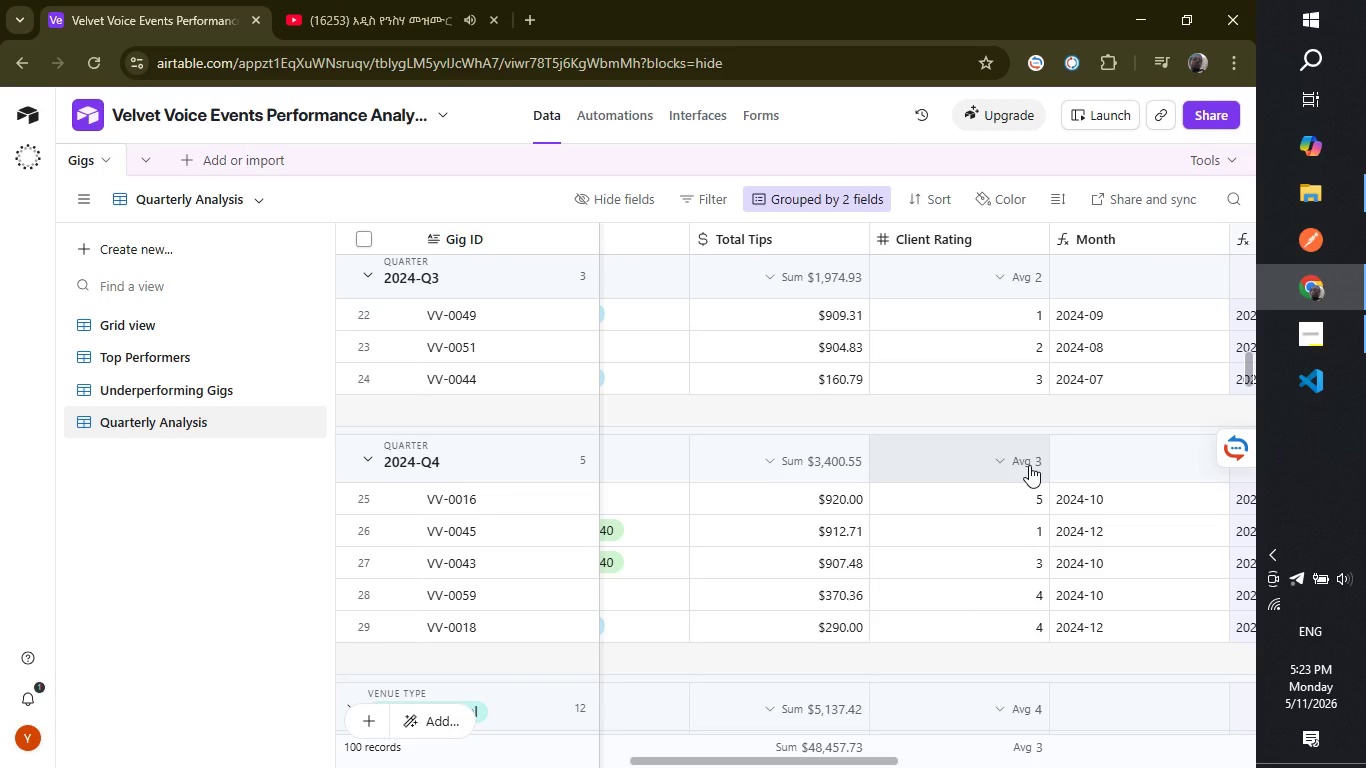 
scroll: coordinate [1029, 465], scroll_direction: up, amount: 15.0
 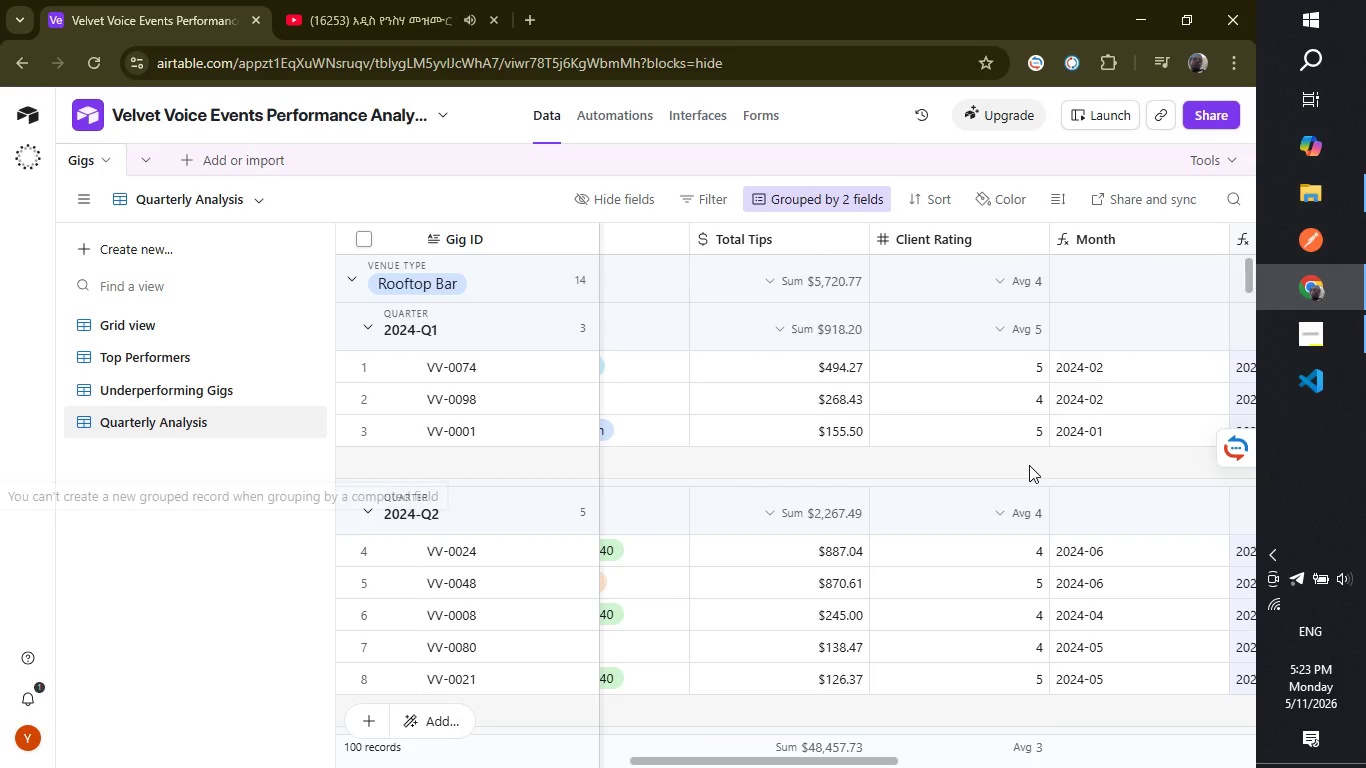 
scroll: coordinate [962, 458], scroll_direction: down, amount: 6.0
 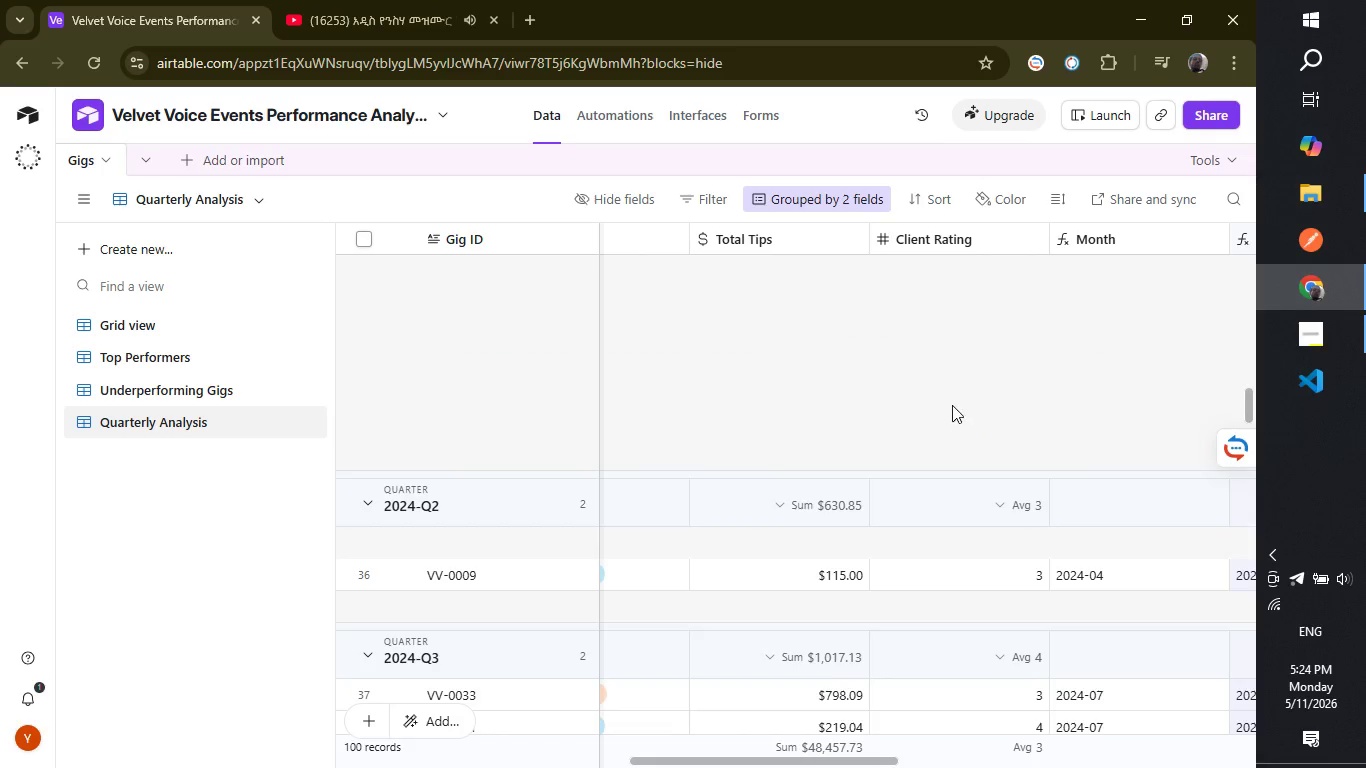 
scroll: coordinate [952, 405], scroll_direction: up, amount: 5.0
 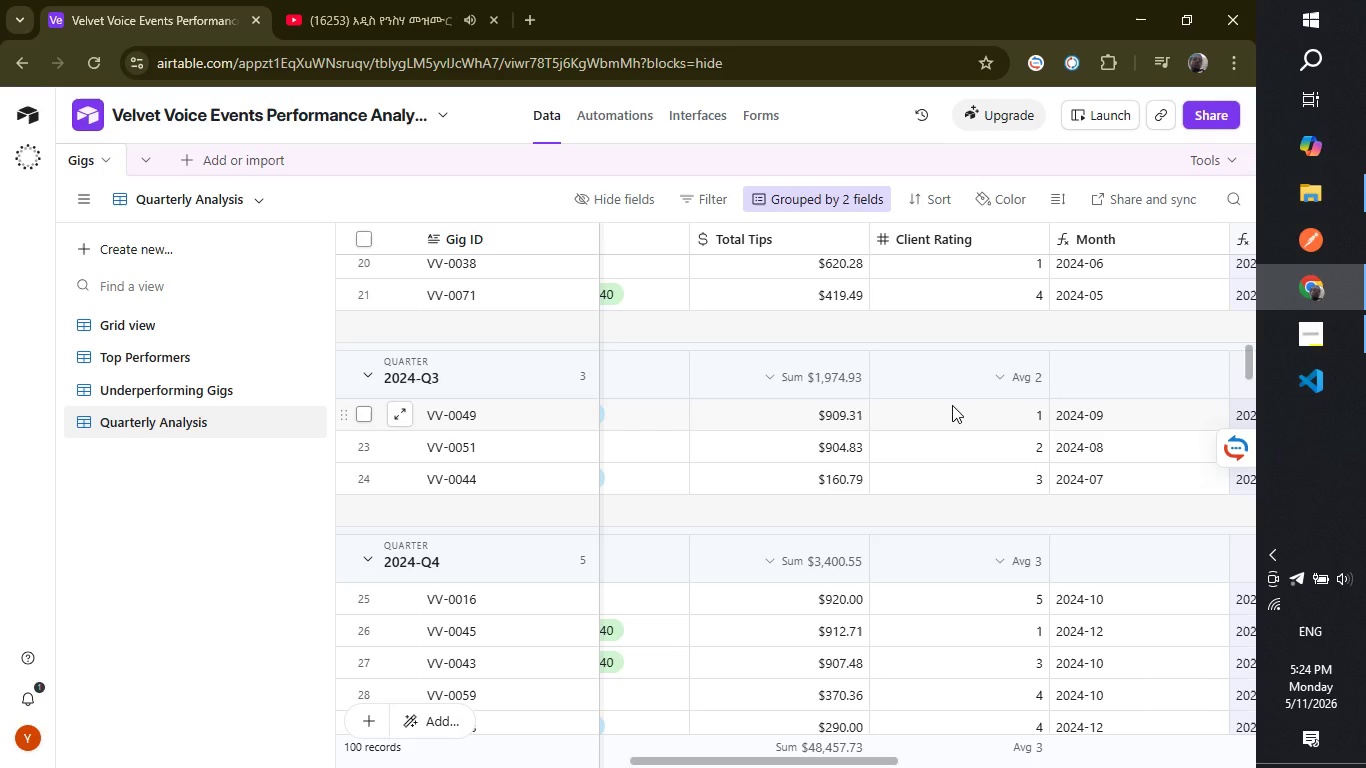 
wait(10.64)
 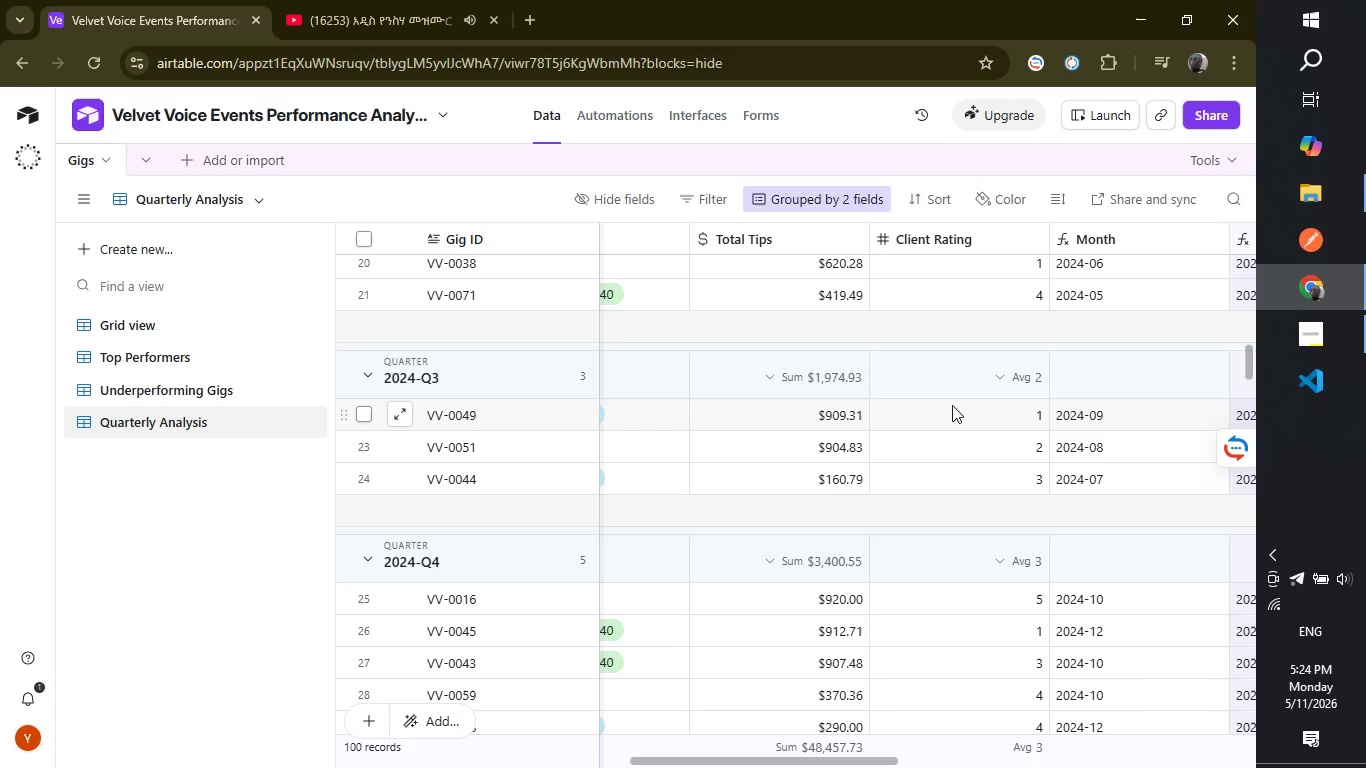 
left_click([233, 540])
 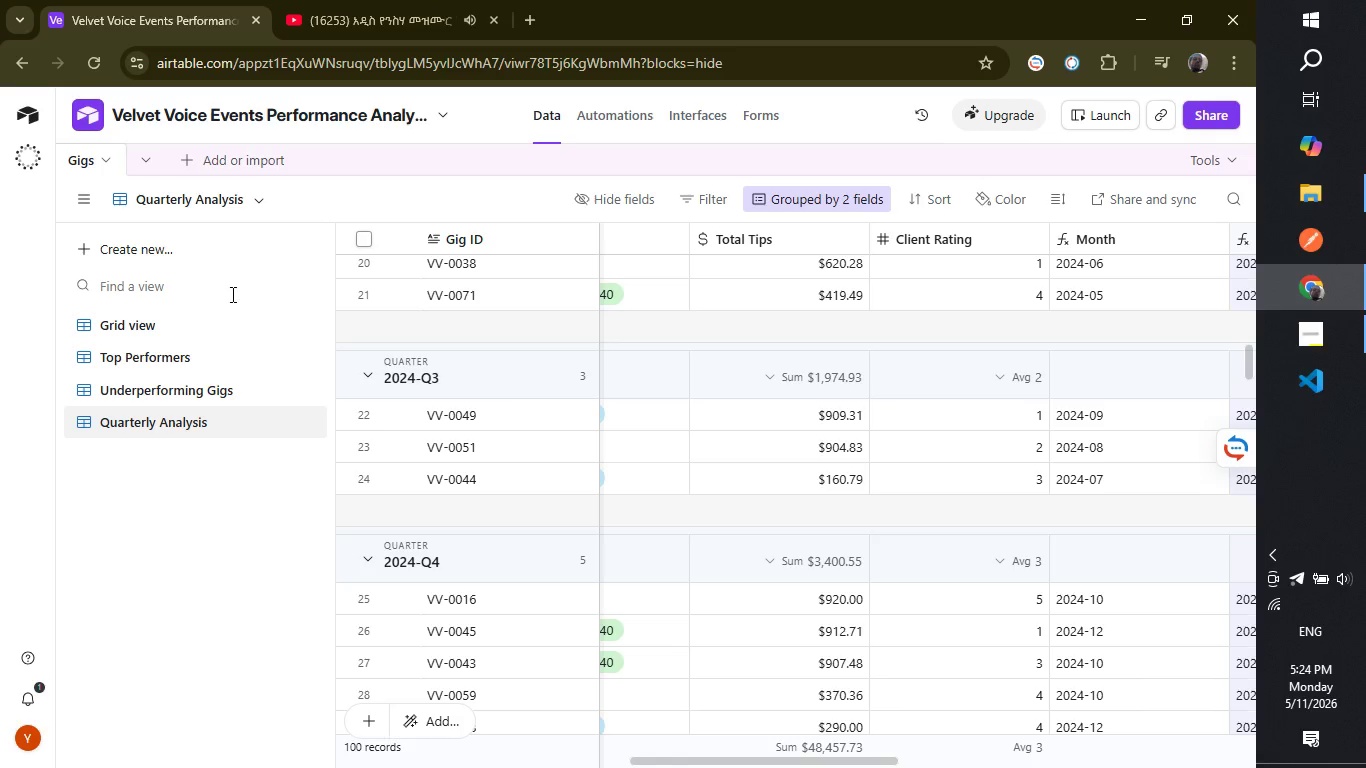 
left_click([108, 244])
 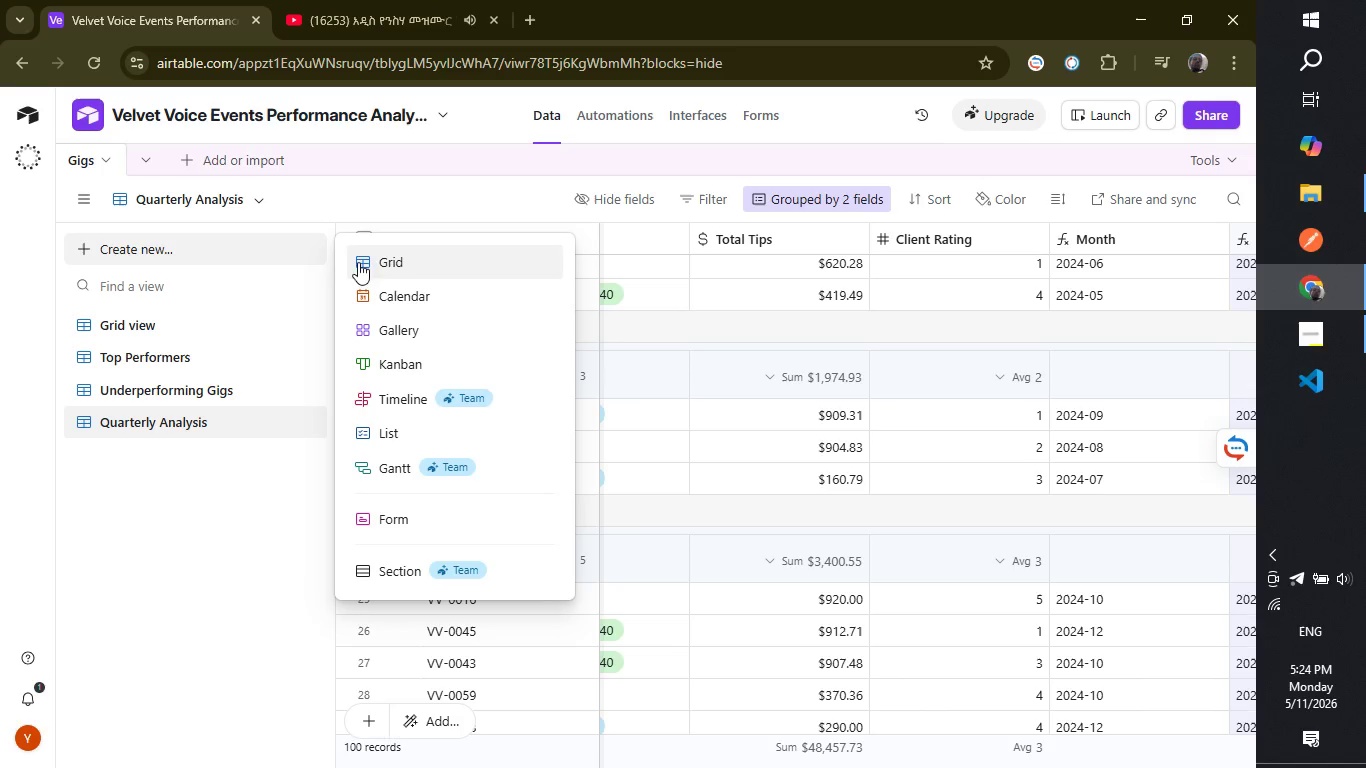 
left_click([366, 258])
 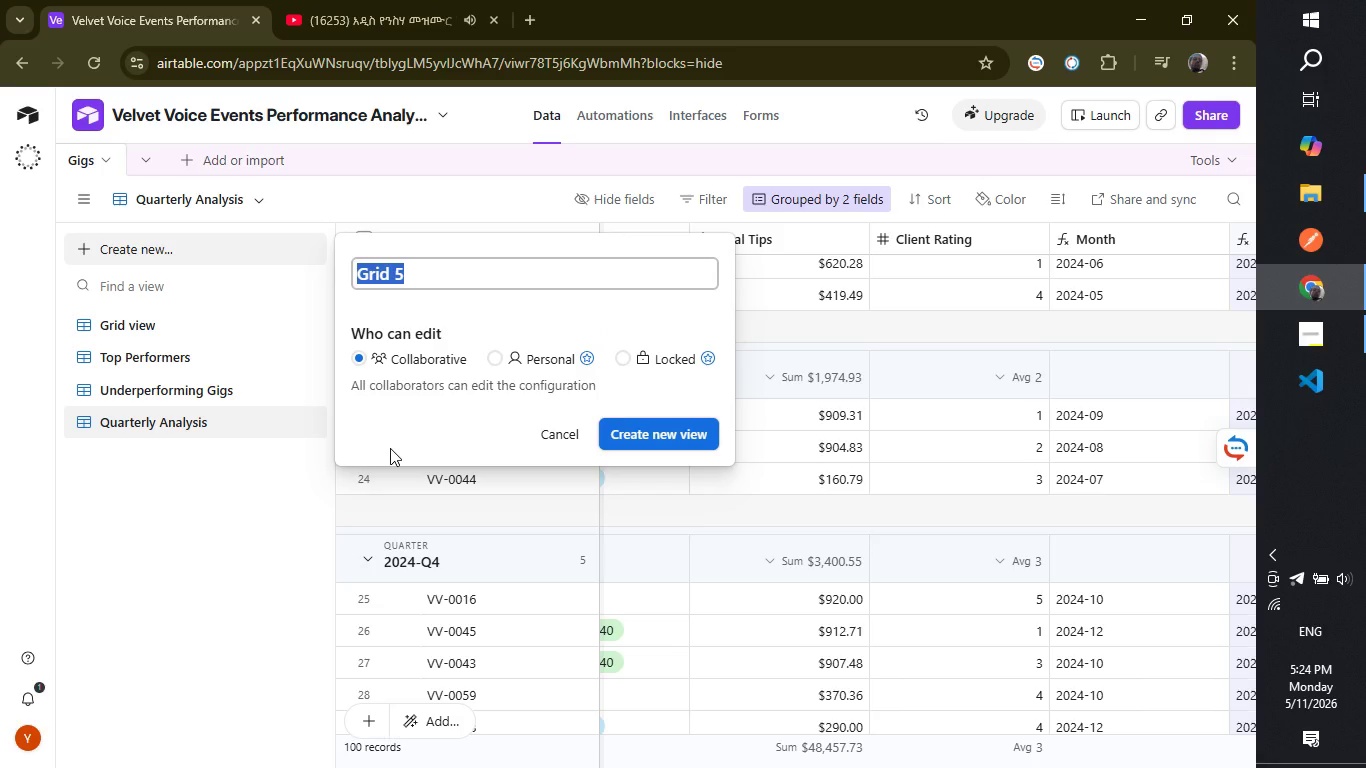 
type(Gene)
 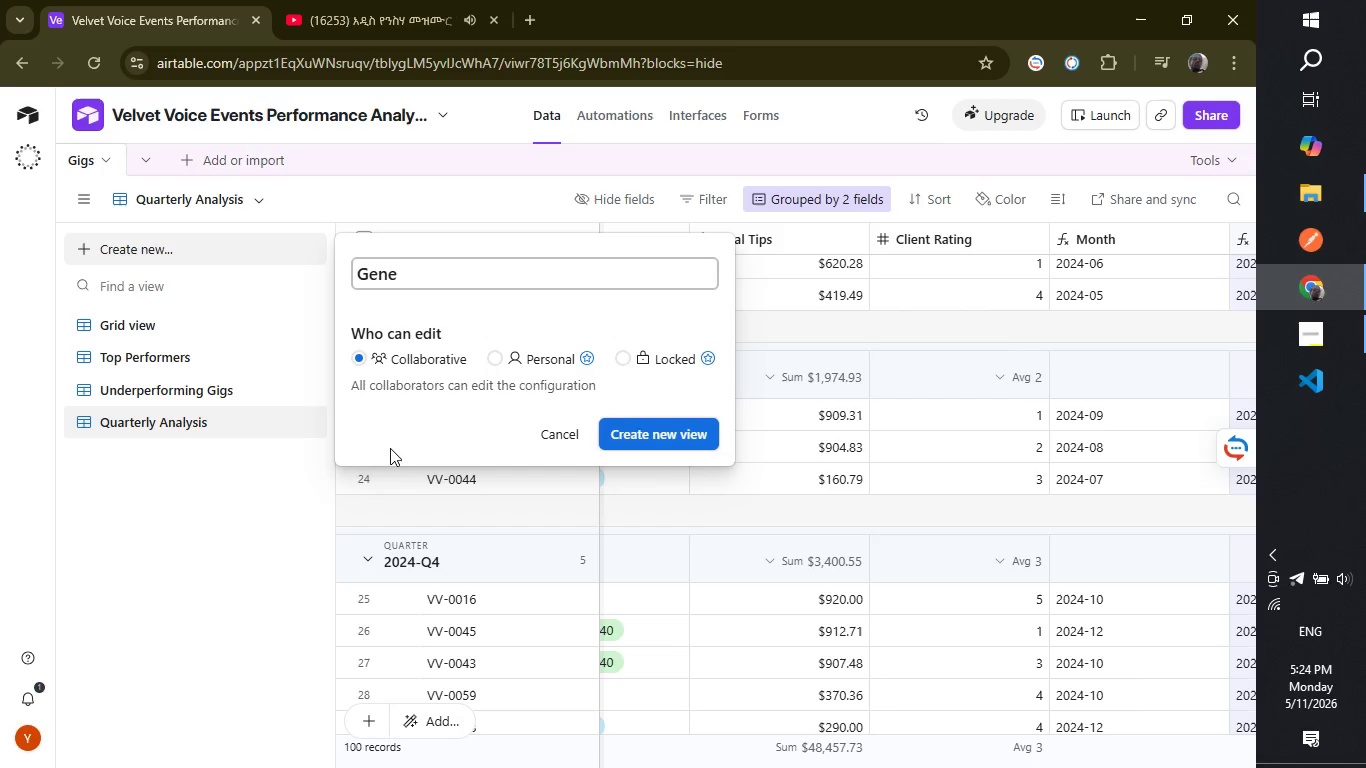 
key(Backspace)
type(re Trends)
 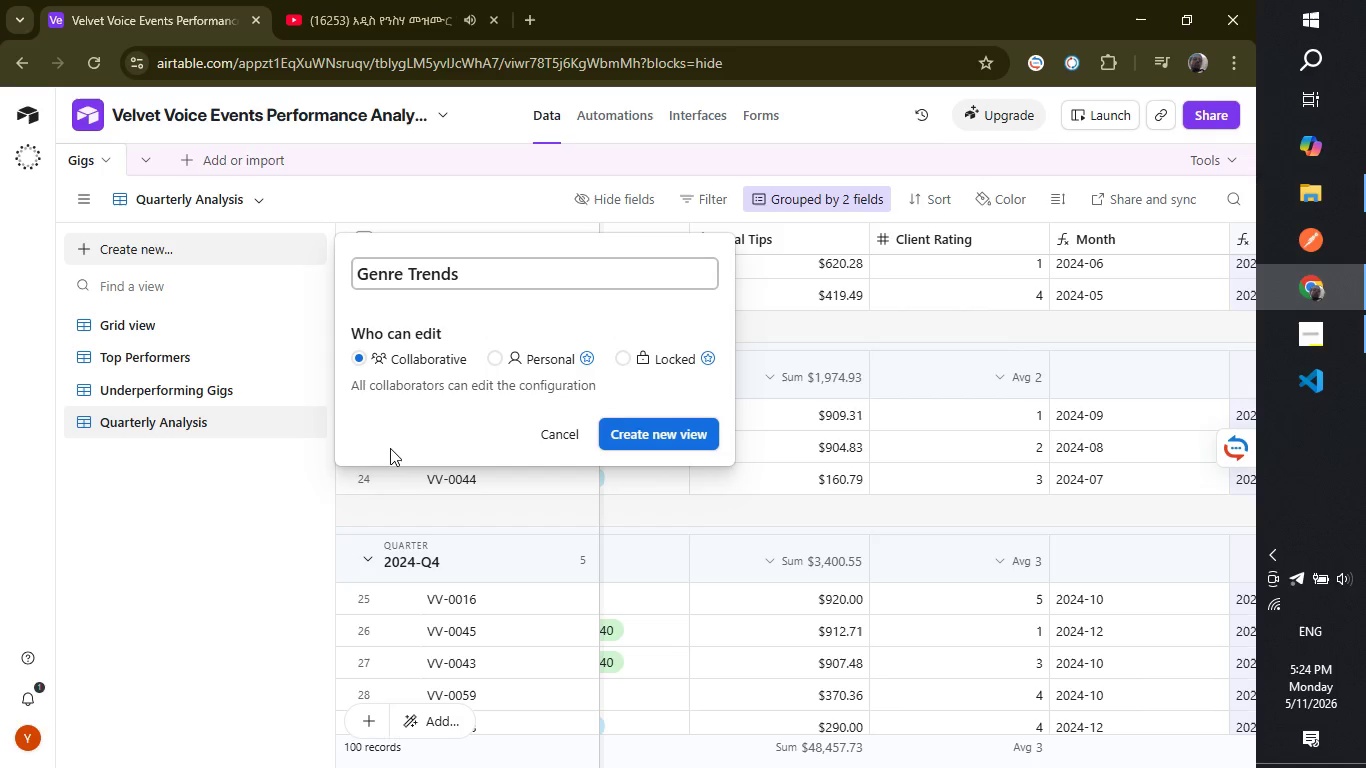 
key(Enter)
 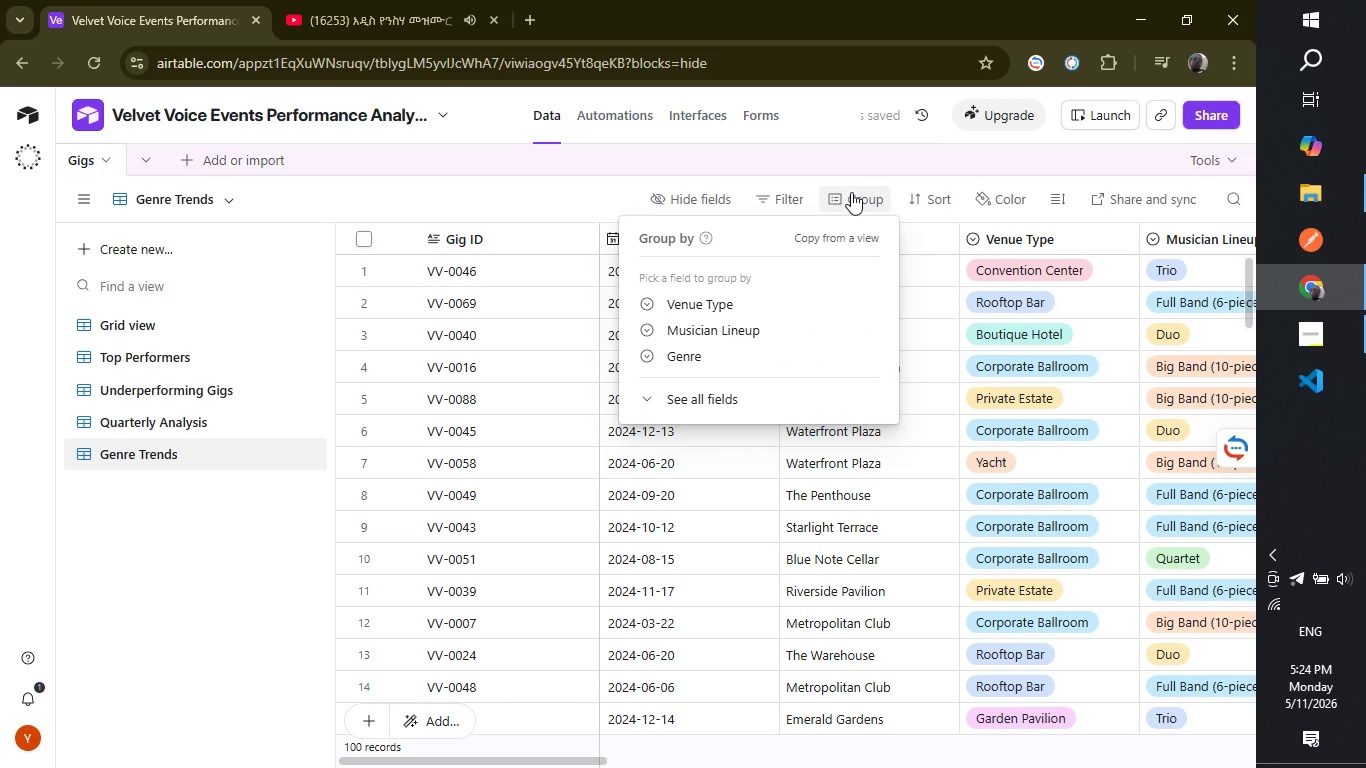 
wait(8.0)
 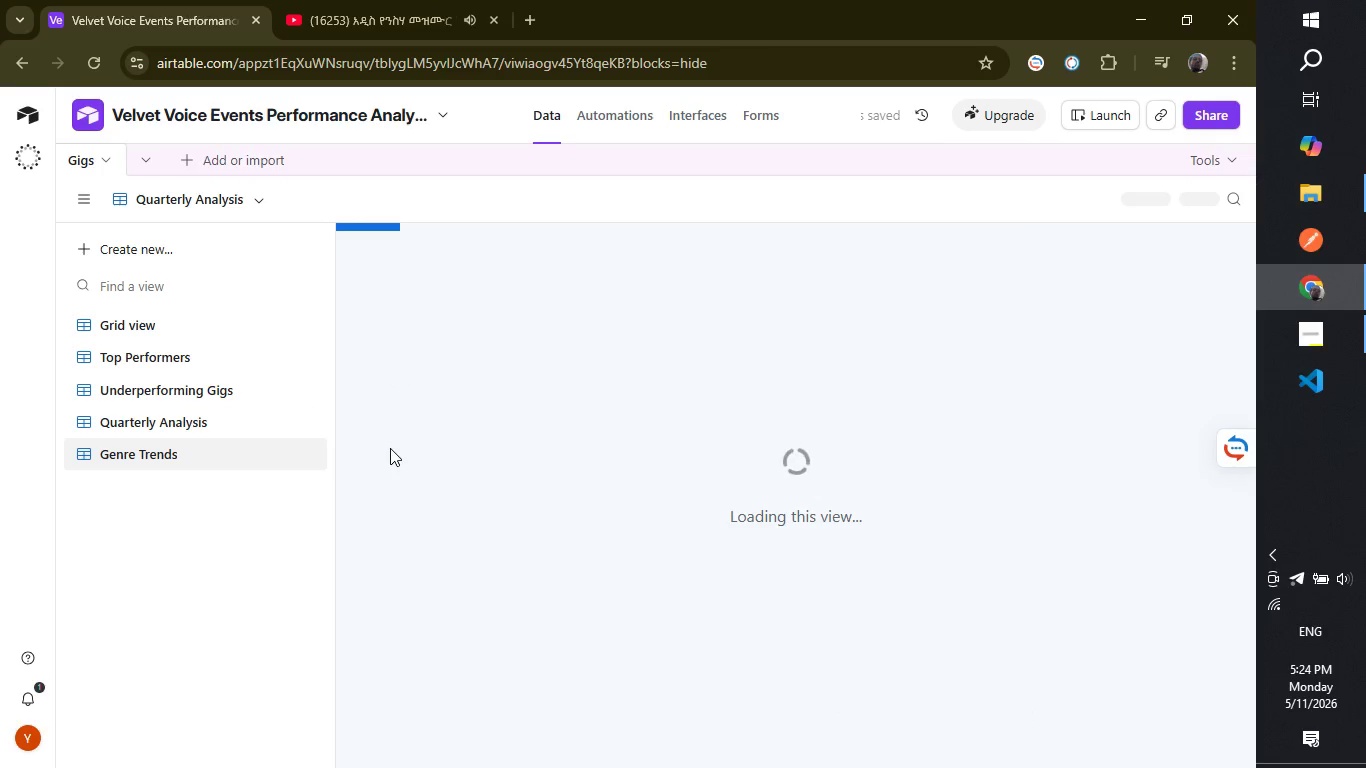 
left_click([718, 399])
 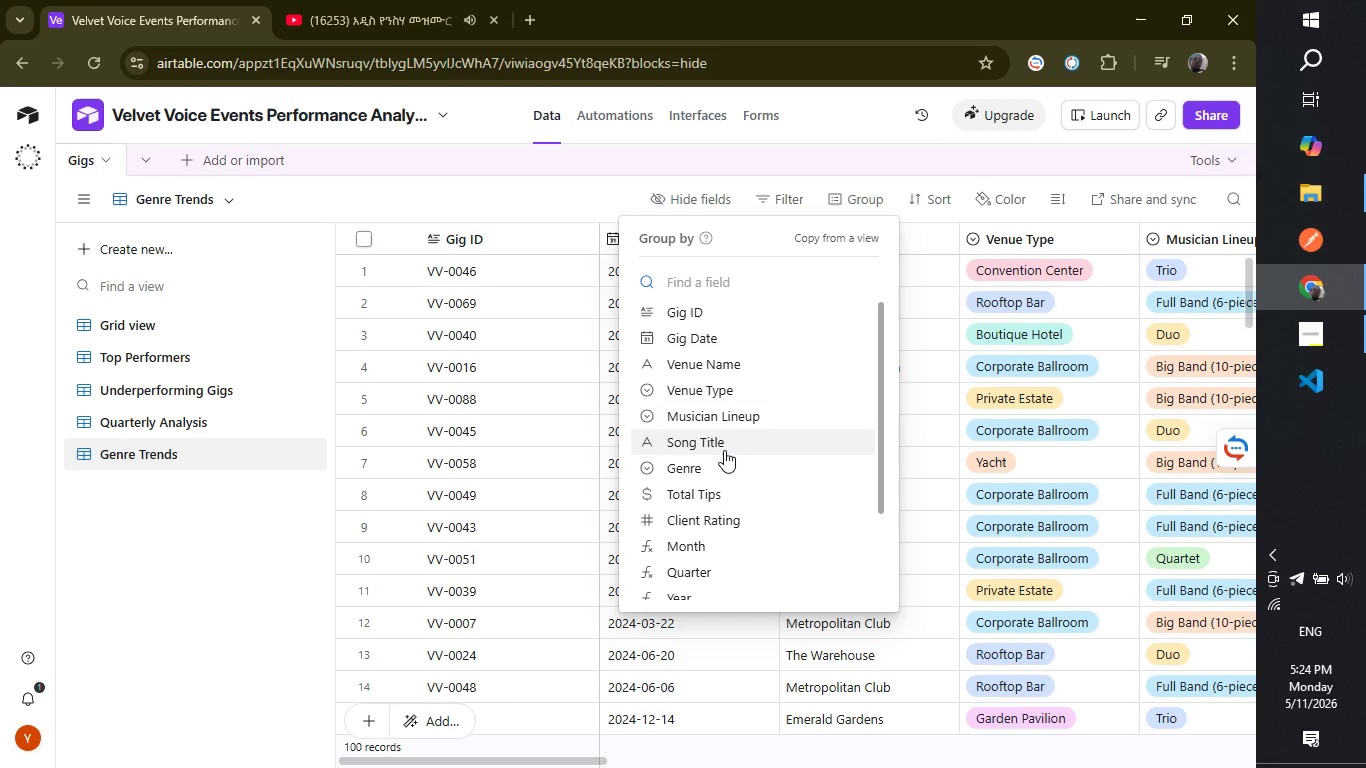 
left_click([722, 459])
 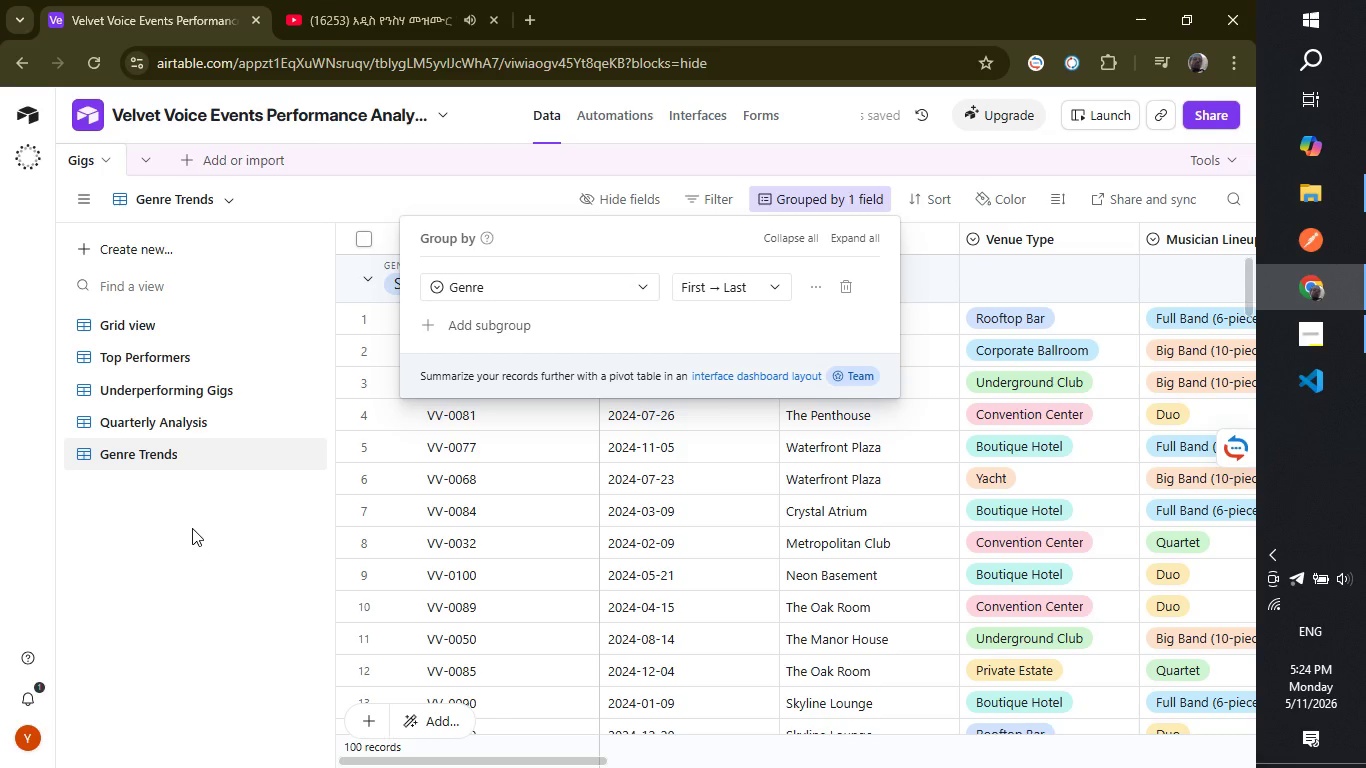 
wait(5.78)
 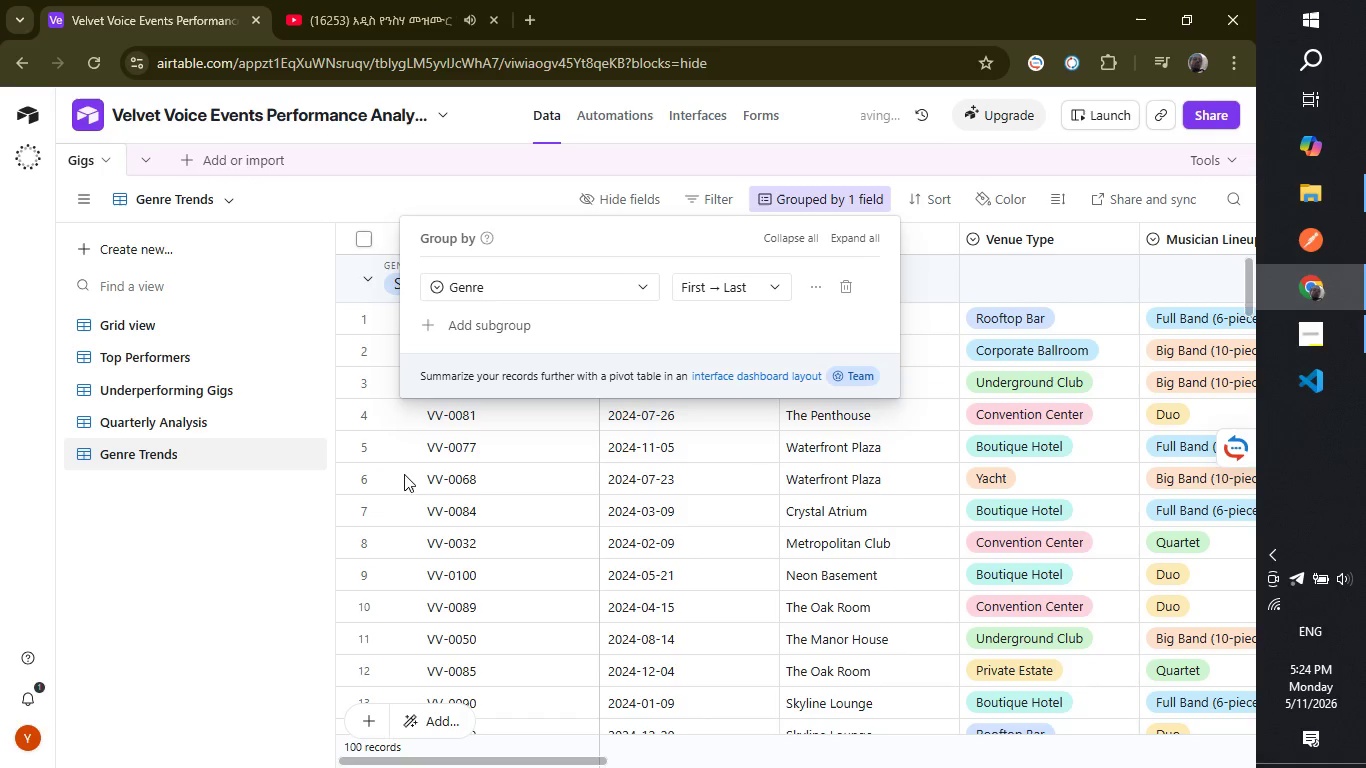 
left_click([199, 584])
 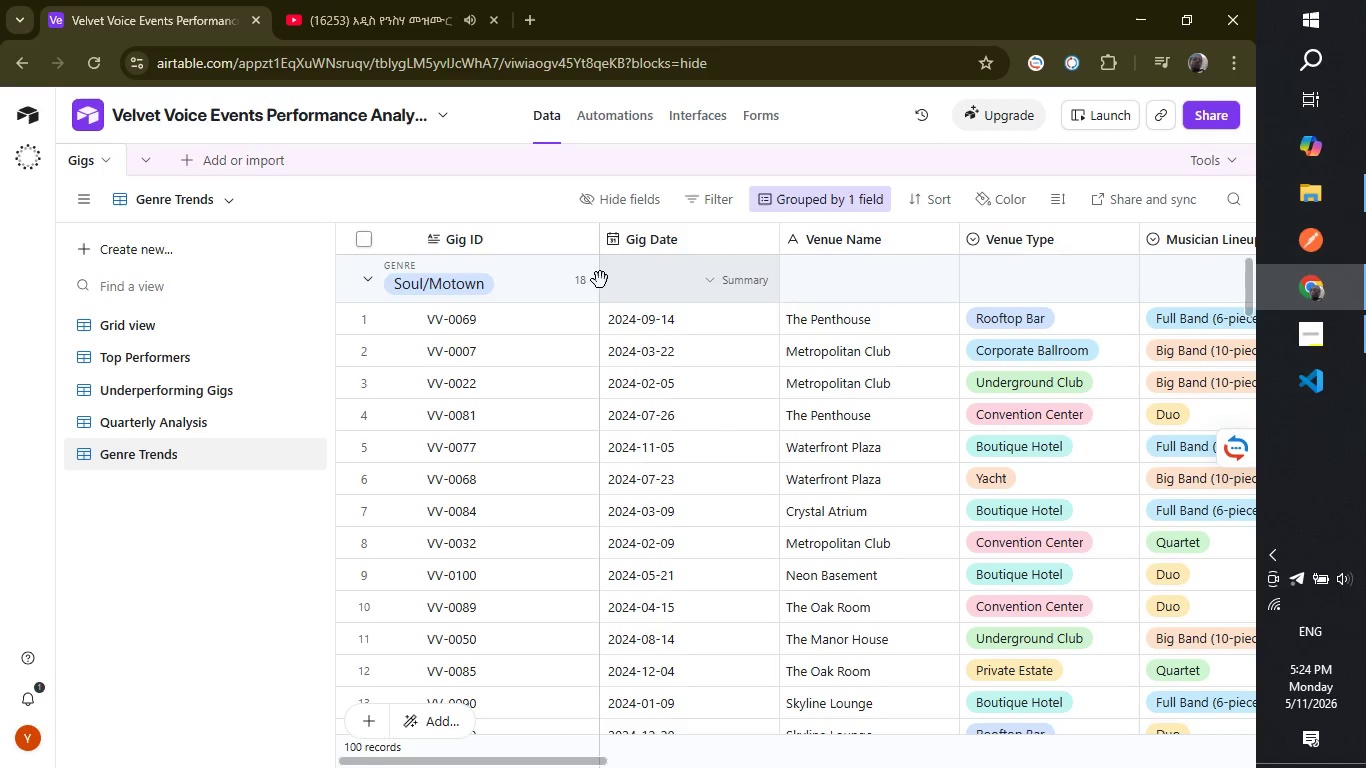 
wait(7.51)
 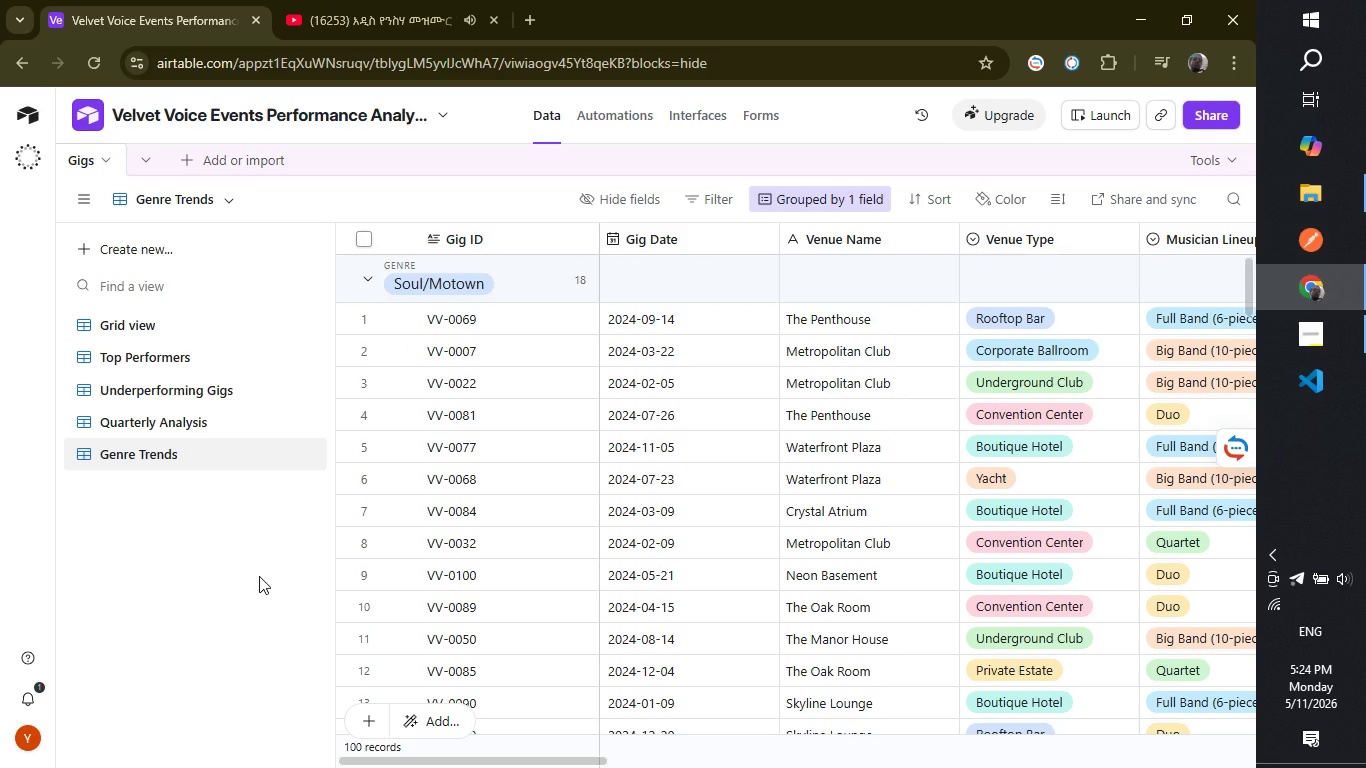 
left_click([370, 274])
 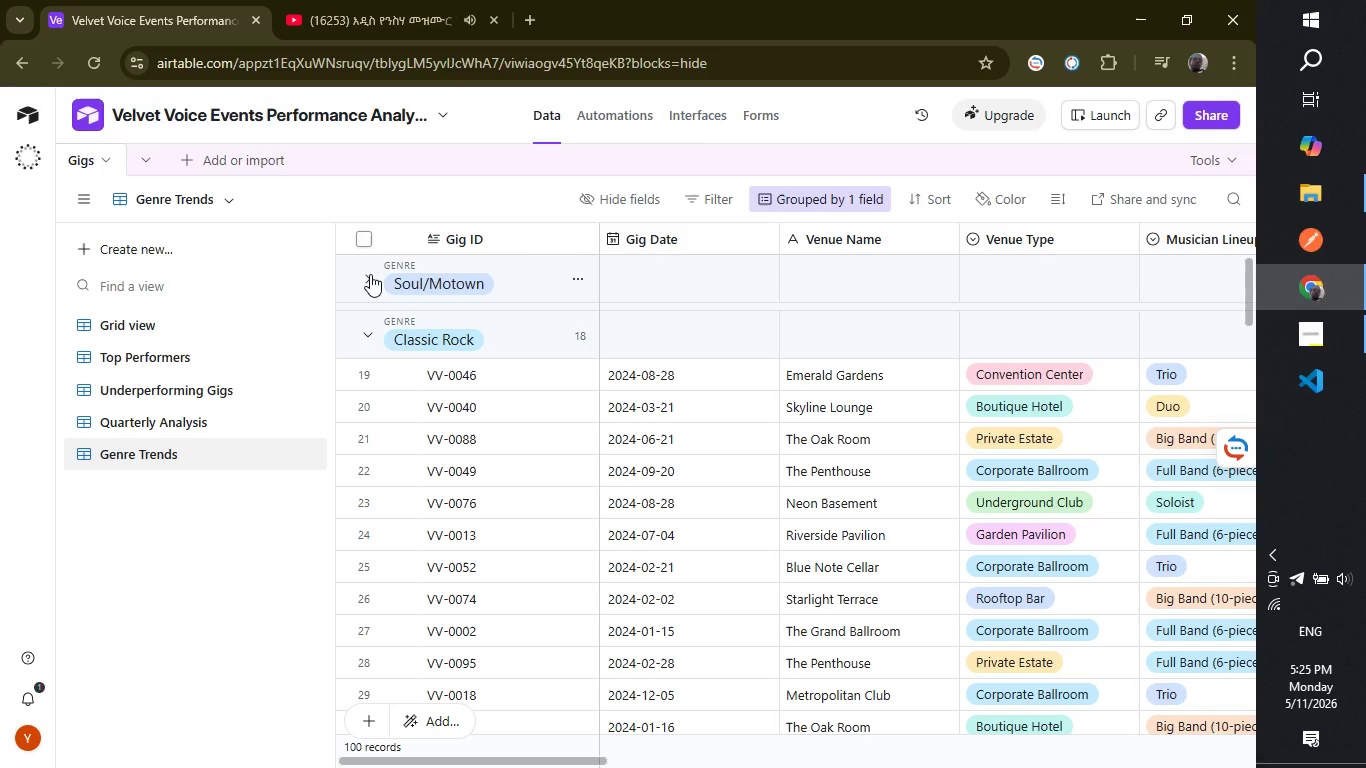 
left_click([370, 274])
 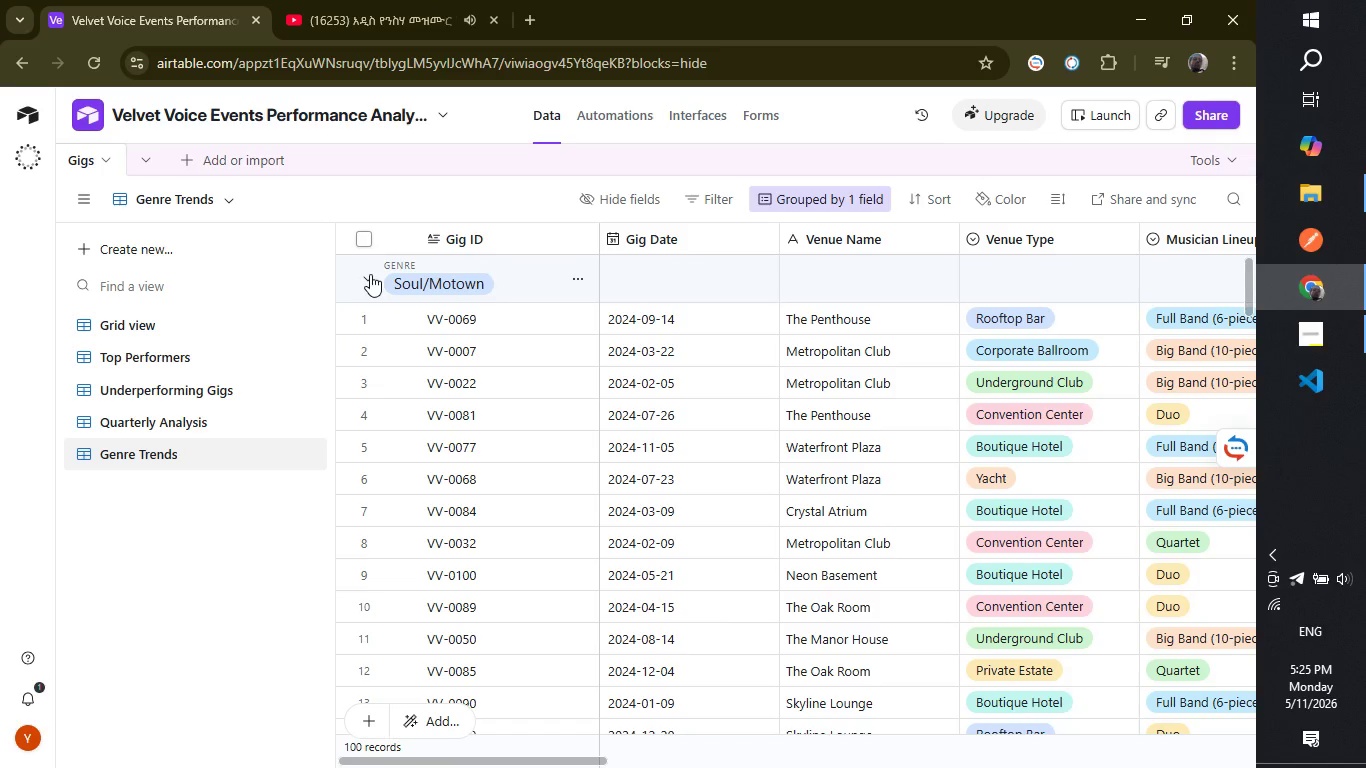 
left_click([370, 274])
 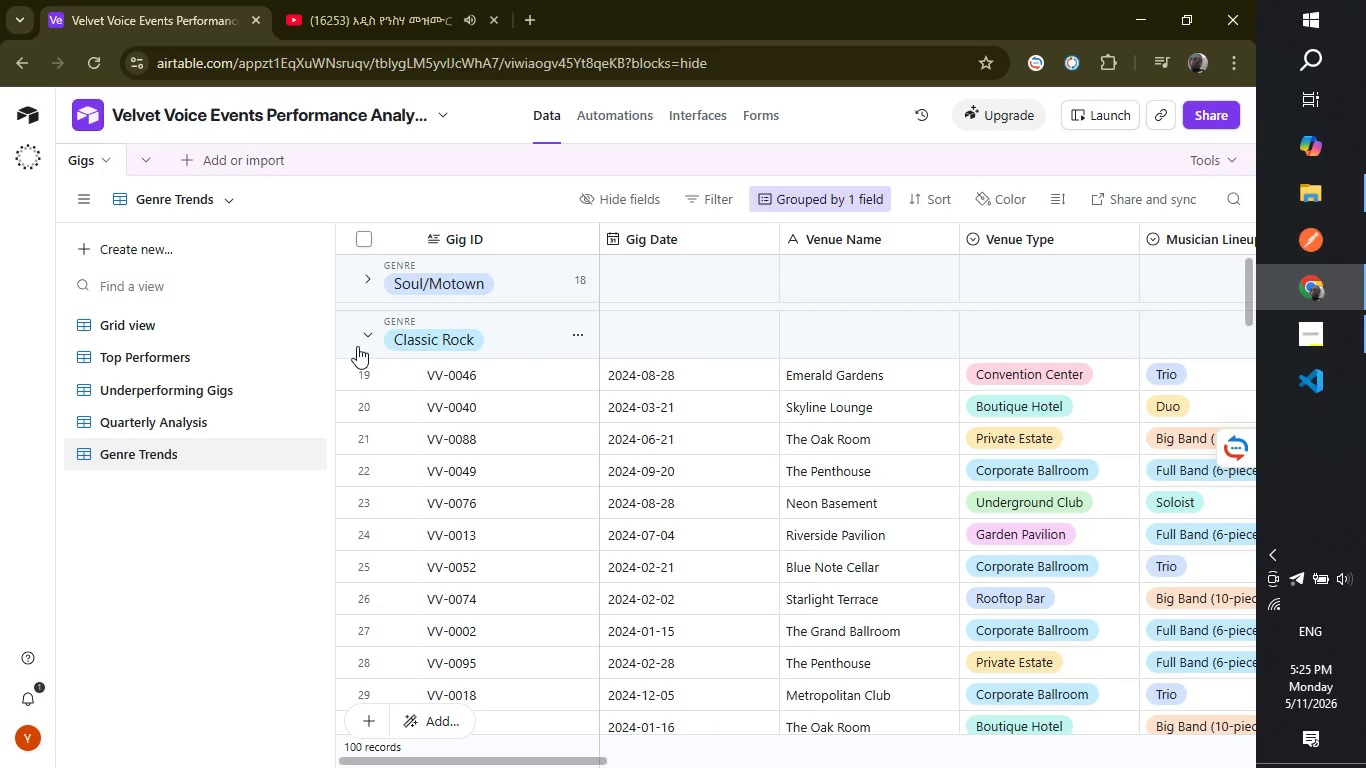 
left_click([362, 331])
 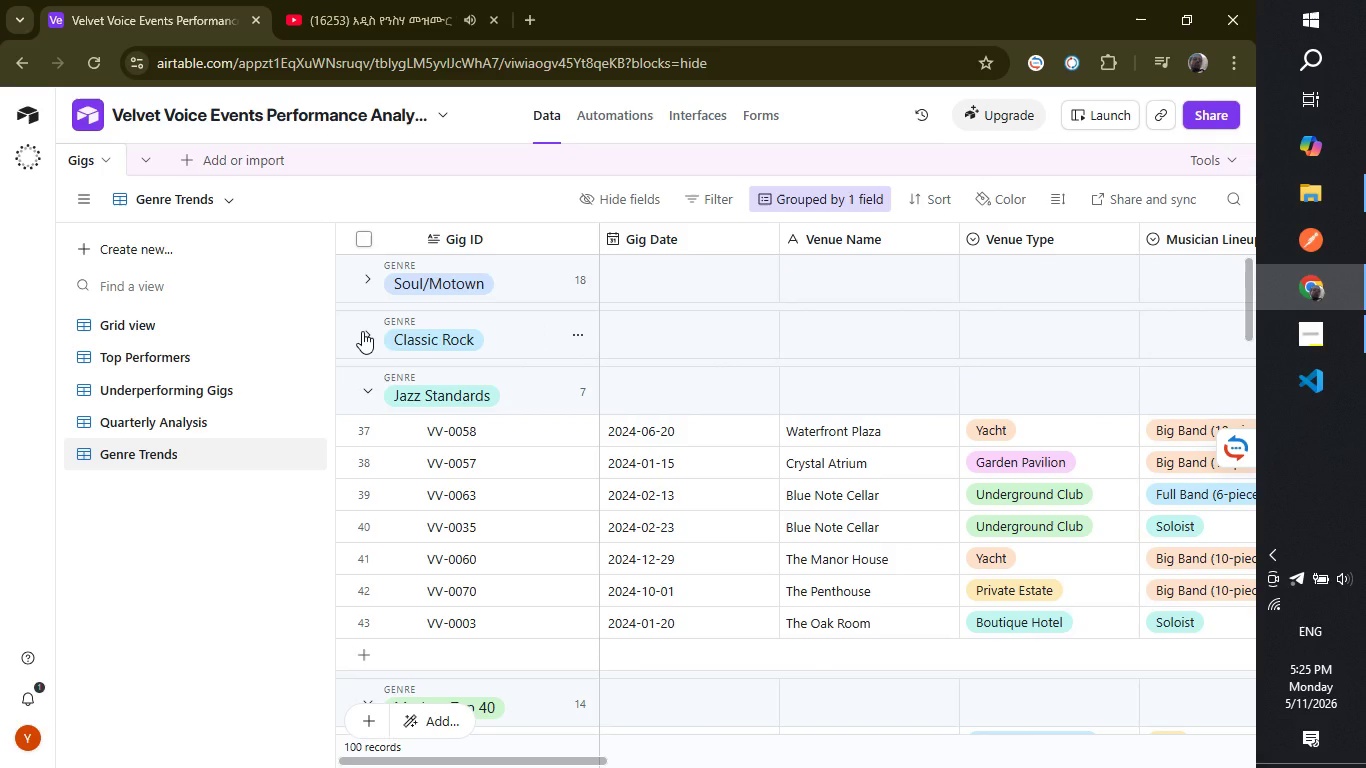 
left_click([362, 331])
 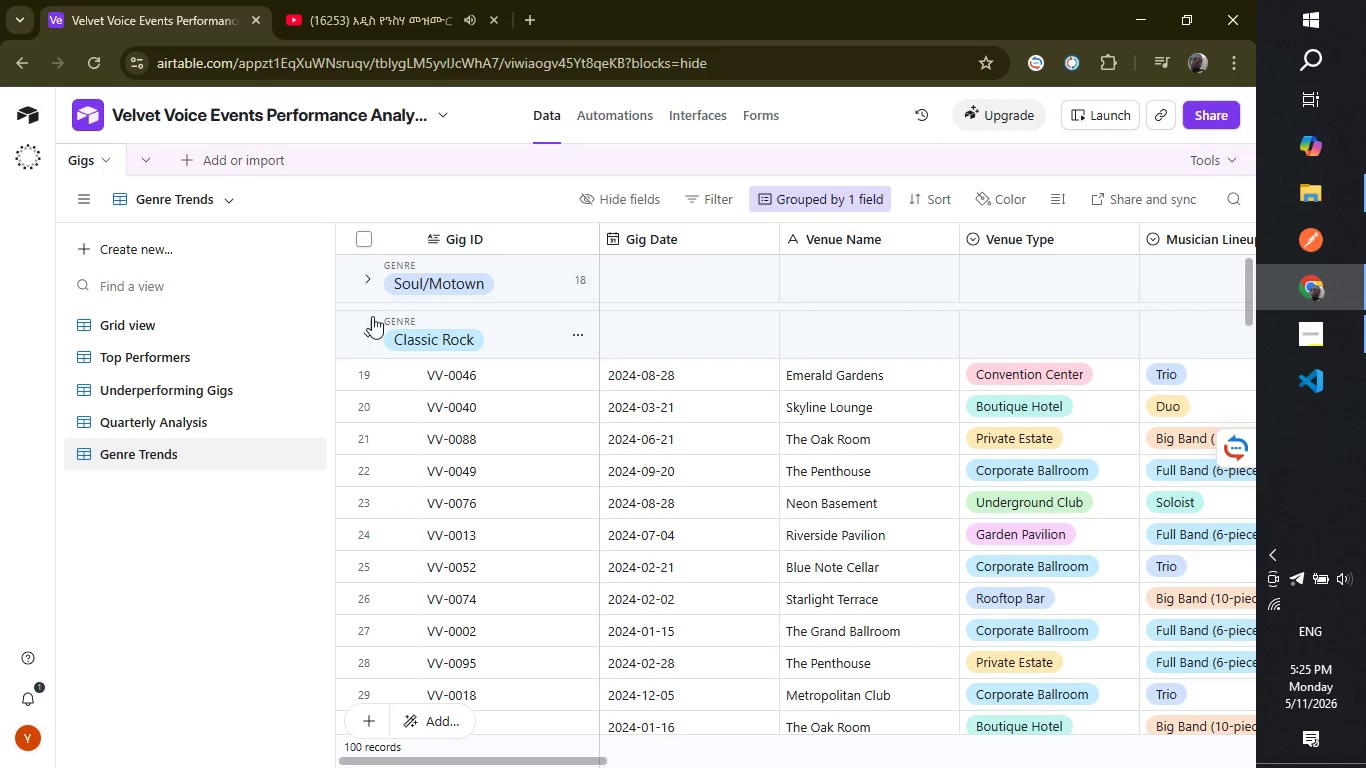 
left_click([371, 319])
 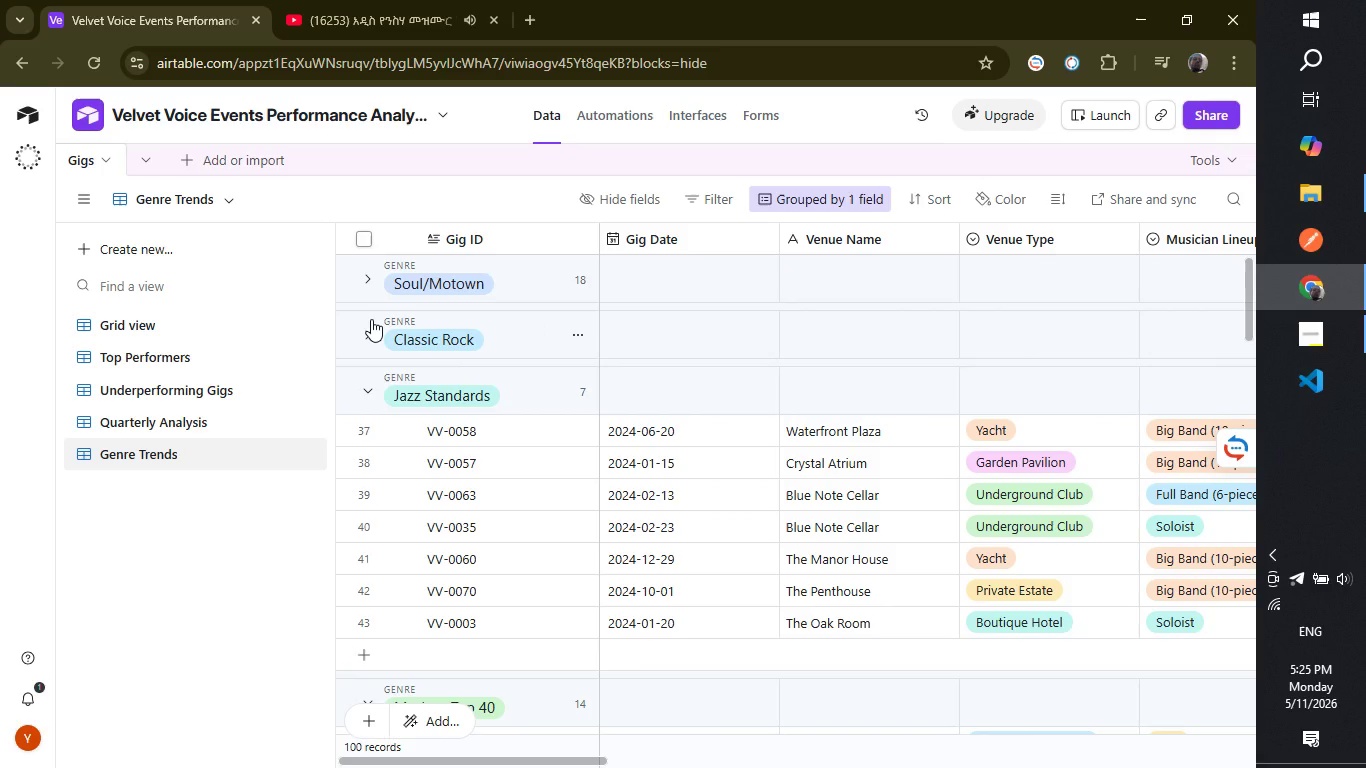 
left_click([371, 319])
 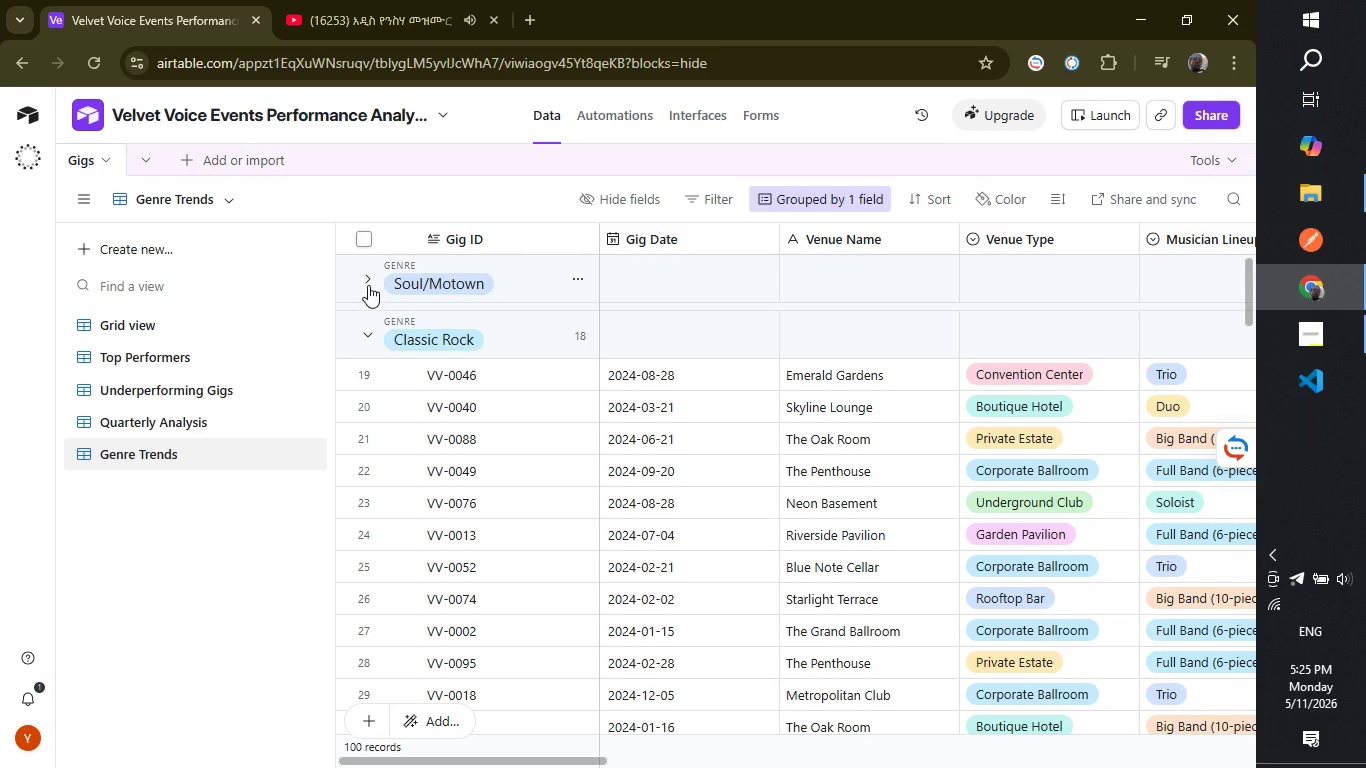 
left_click([368, 276])
 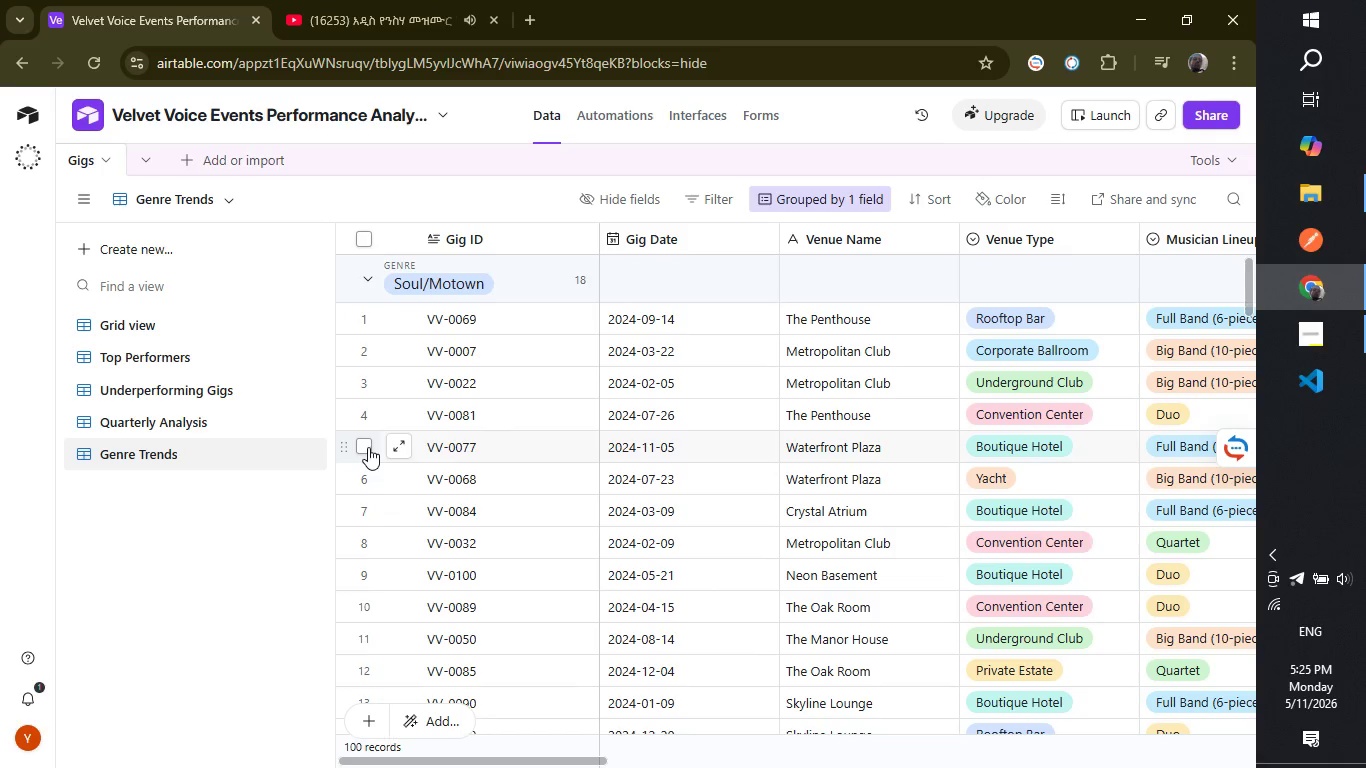 
scroll: coordinate [776, 539], scroll_direction: down, amount: 8.0
 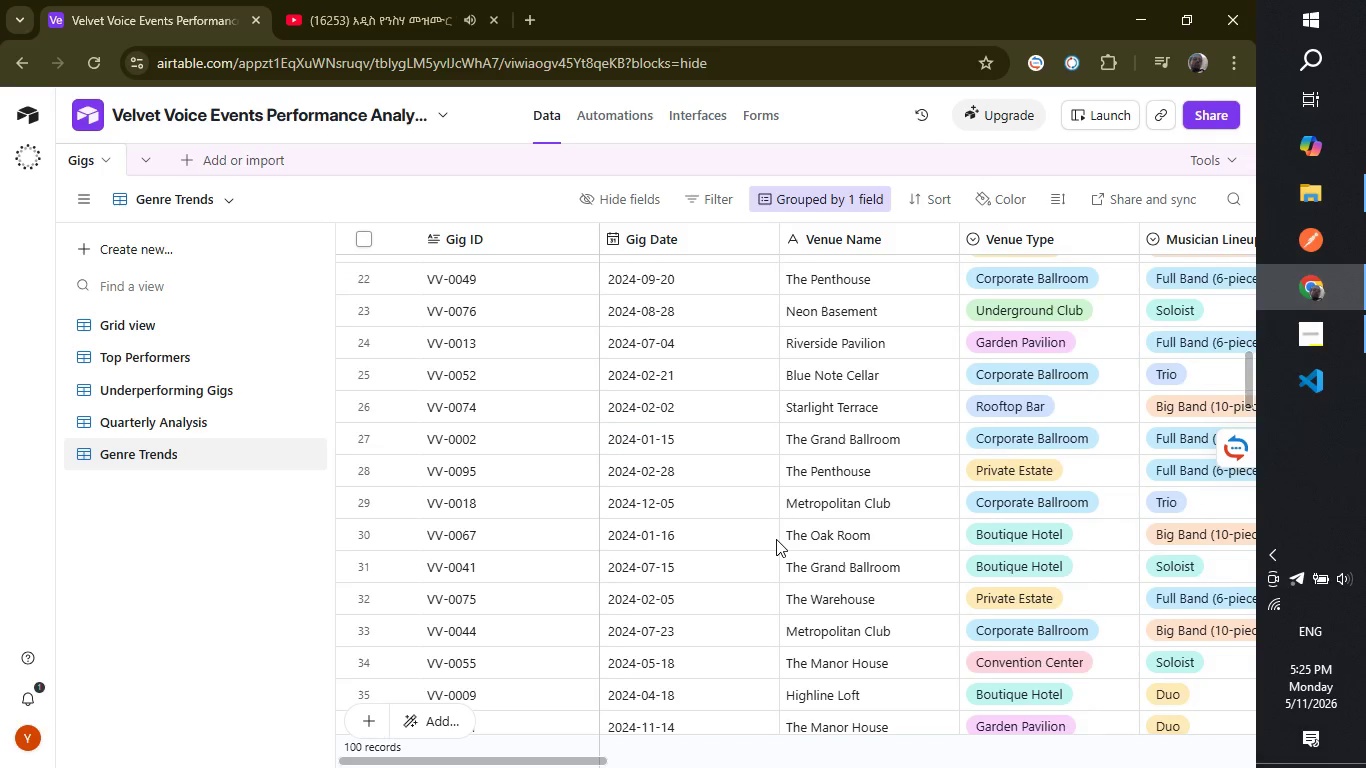 
scroll: coordinate [776, 539], scroll_direction: up, amount: 3.0
 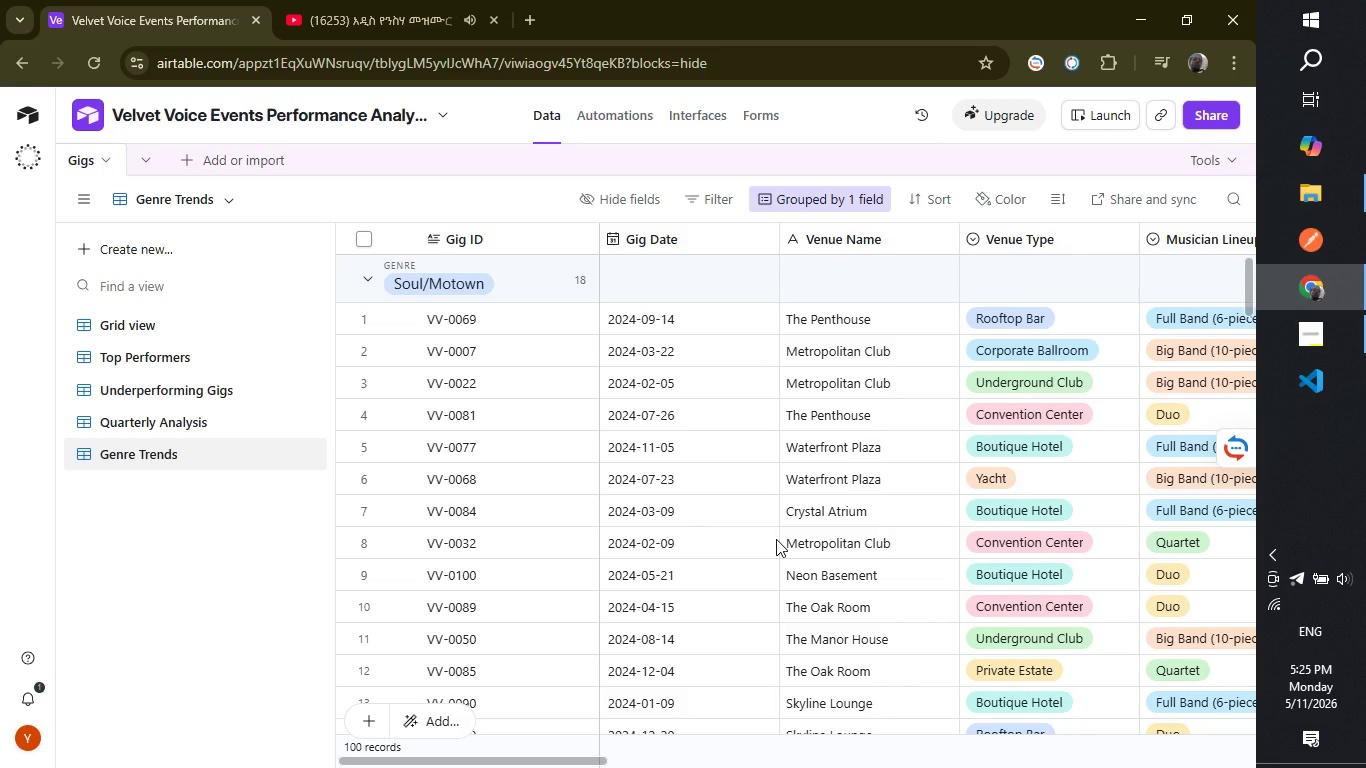 
wait(11.75)
 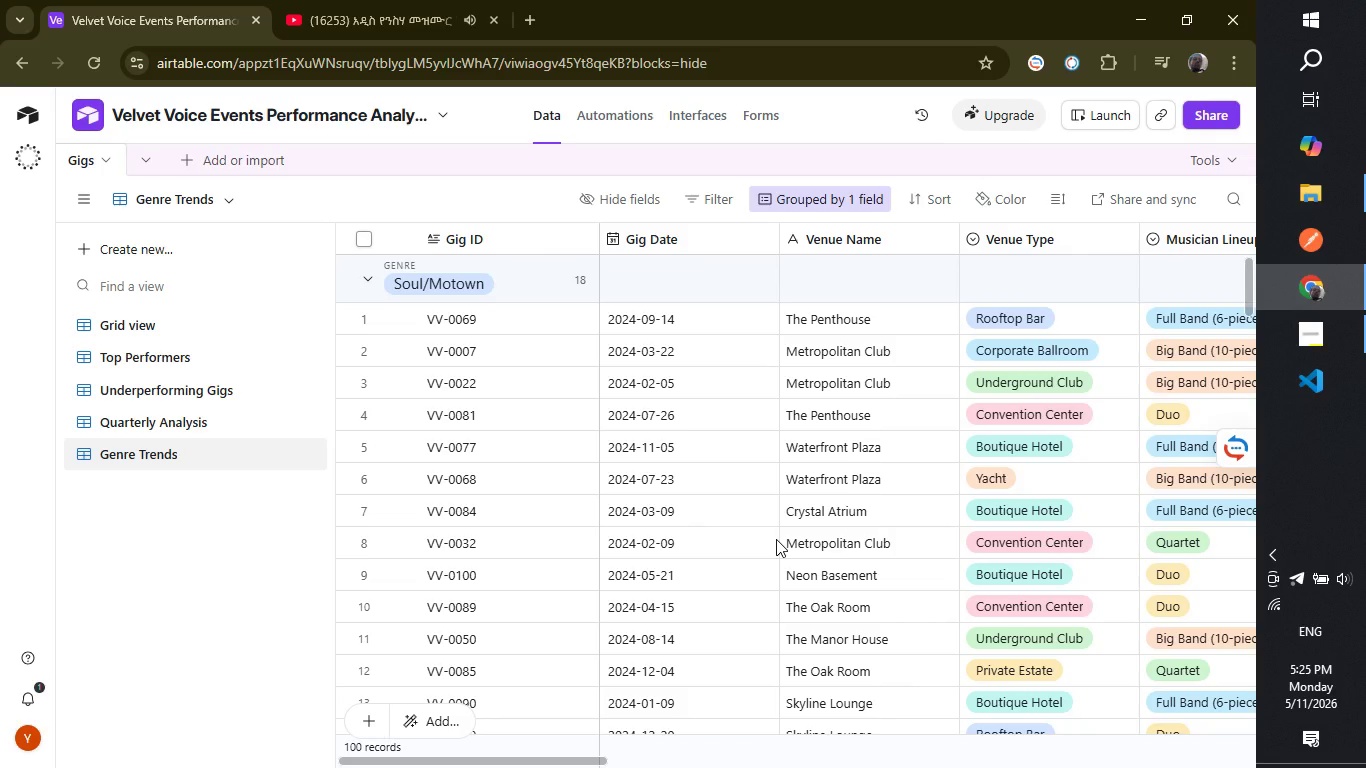 
scroll: coordinate [621, 548], scroll_direction: up, amount: 13.0
 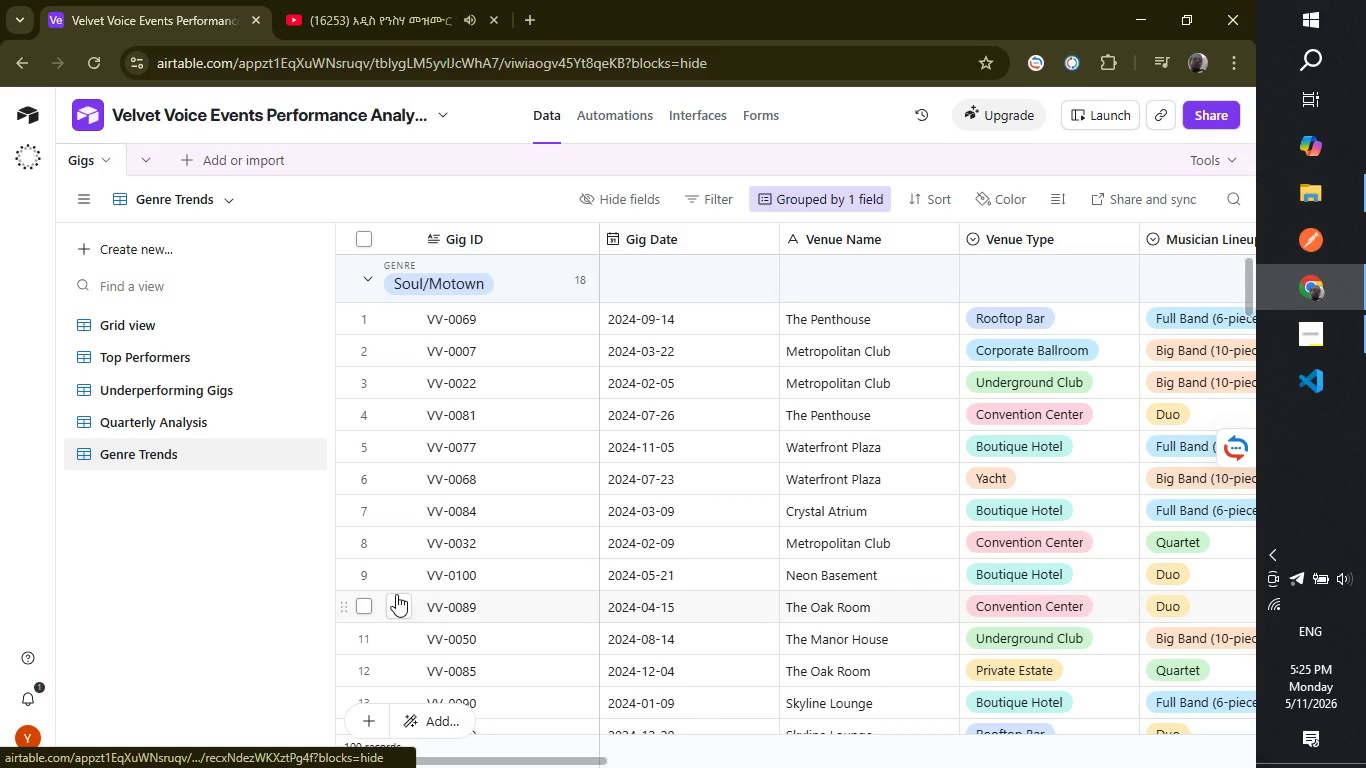 
wait(7.26)
 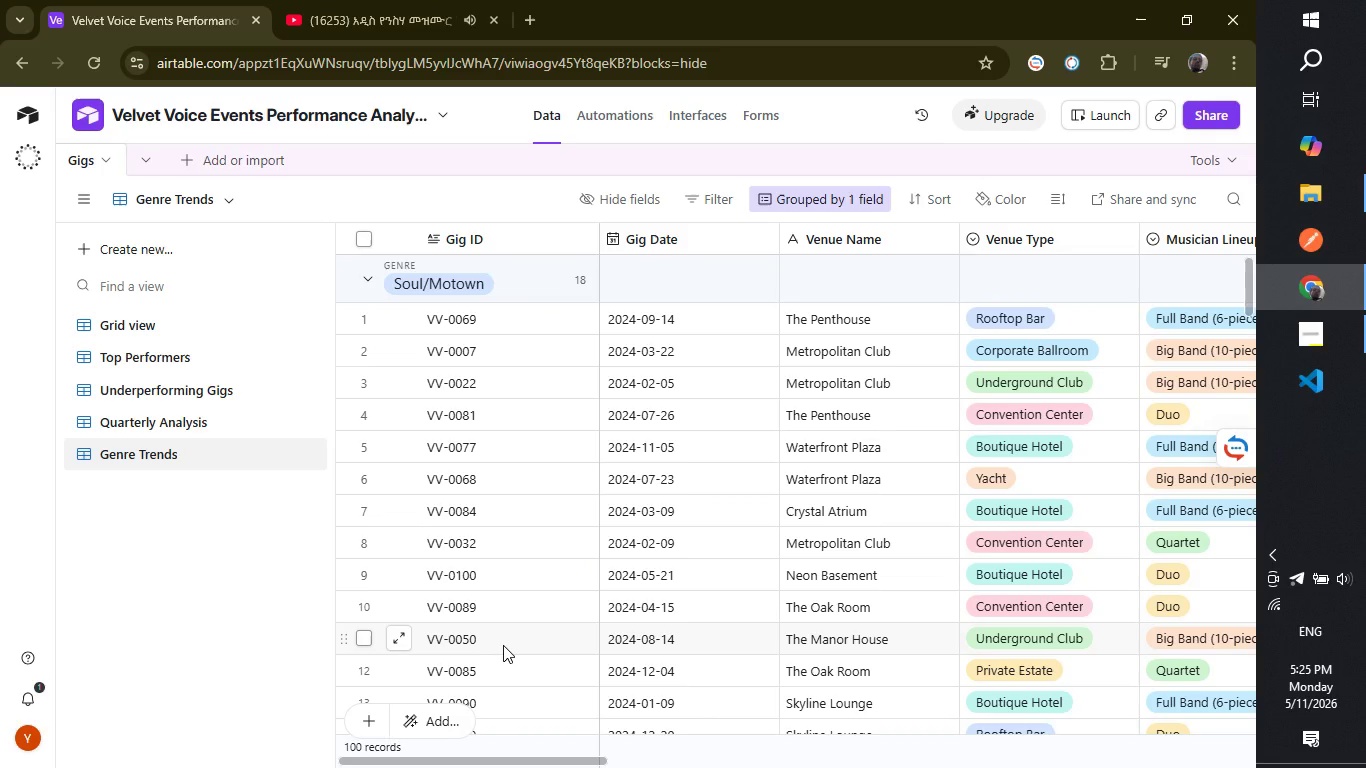 
scroll: coordinate [871, 368], scroll_direction: down, amount: 6.0
 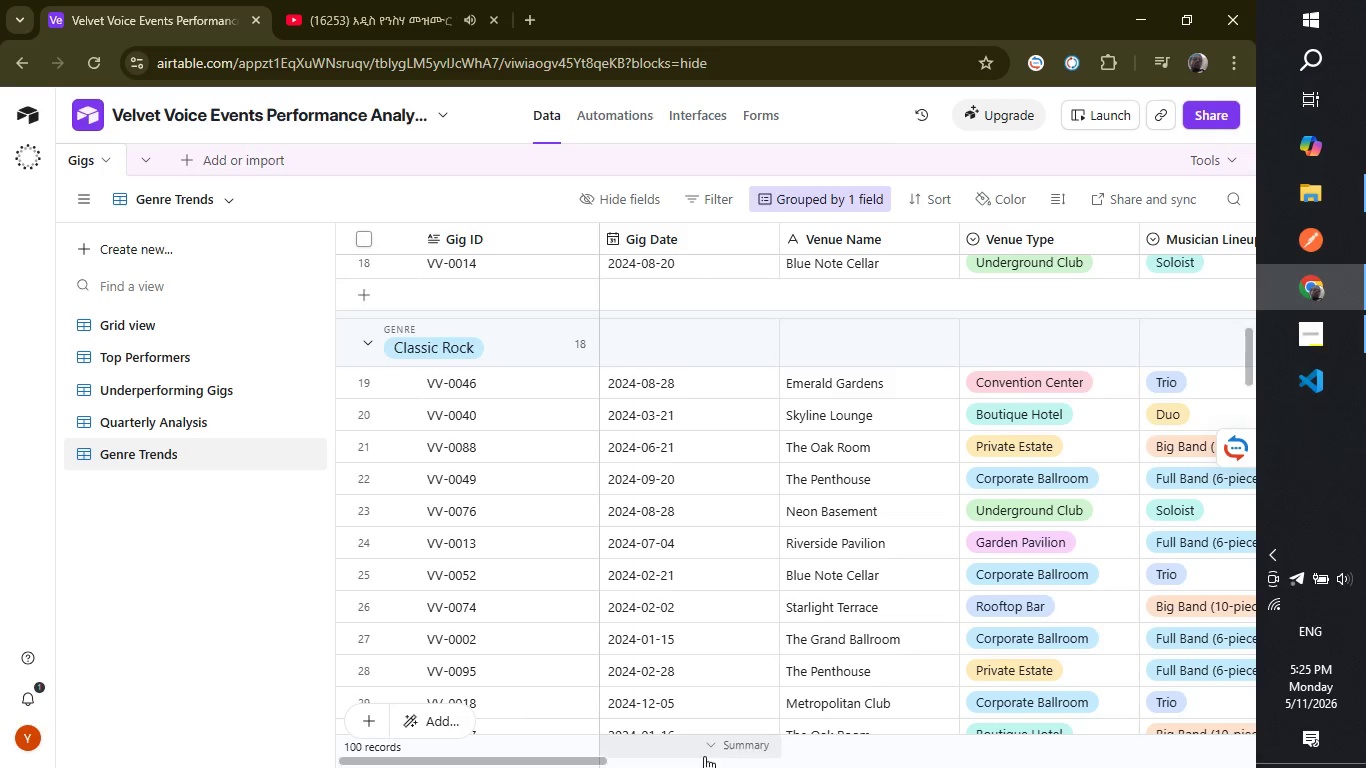 
wait(5.07)
 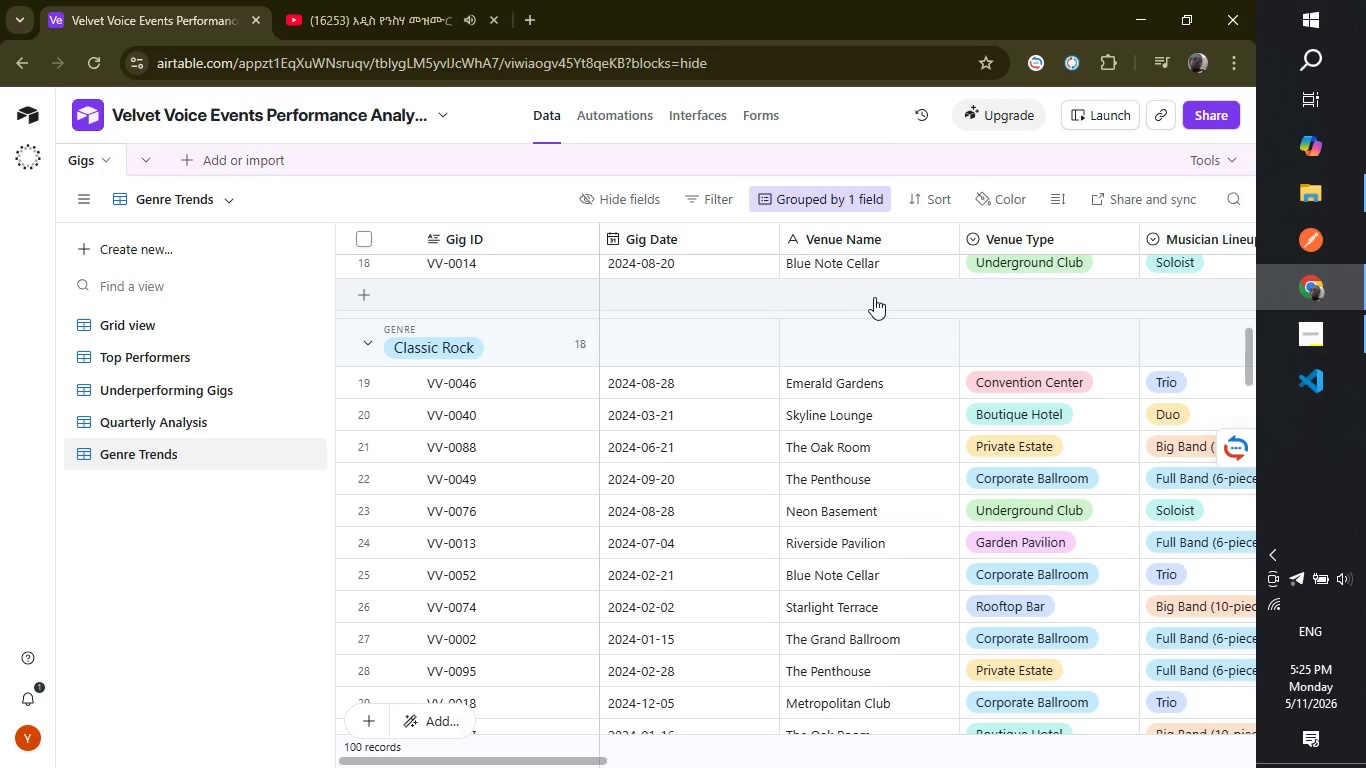 
left_click_drag(start_coordinate=[570, 752], to_coordinate=[653, 757])
 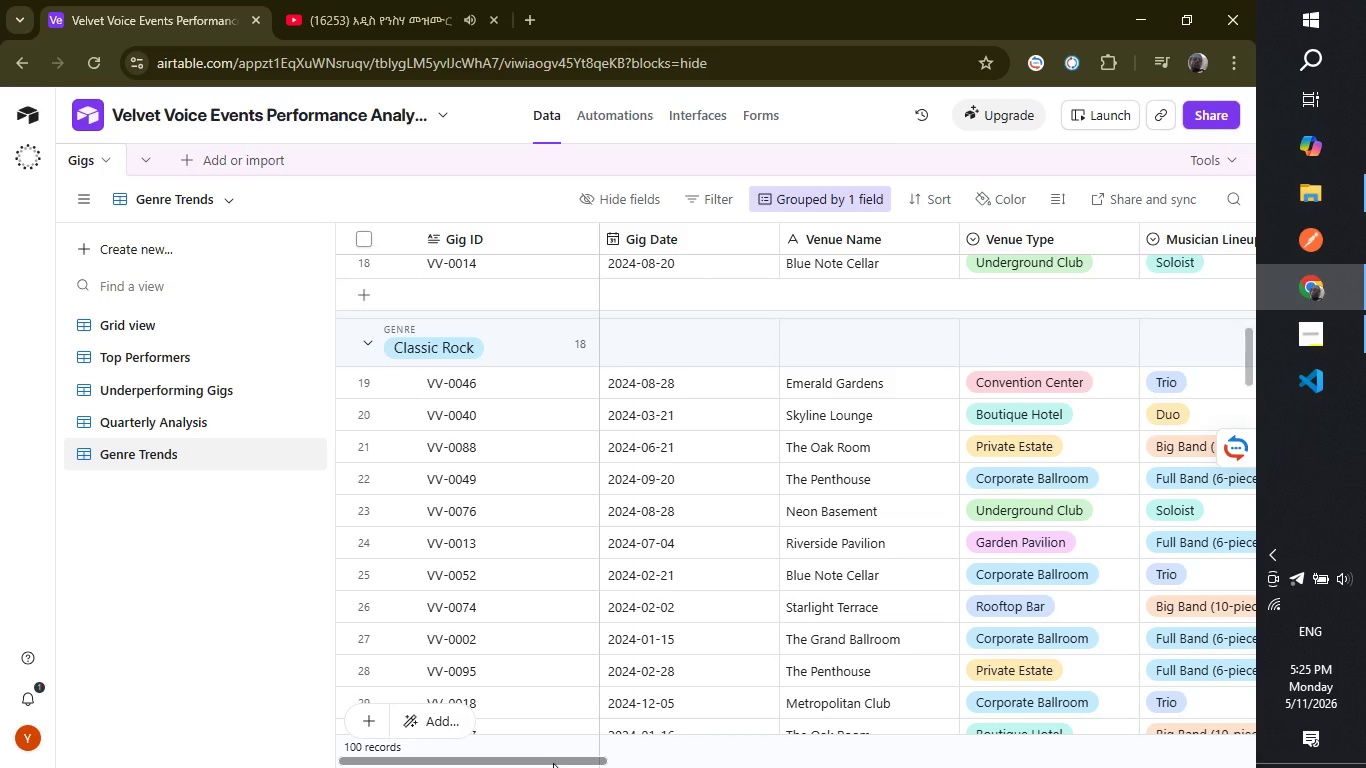 
left_click_drag(start_coordinate=[553, 763], to_coordinate=[830, 753])
 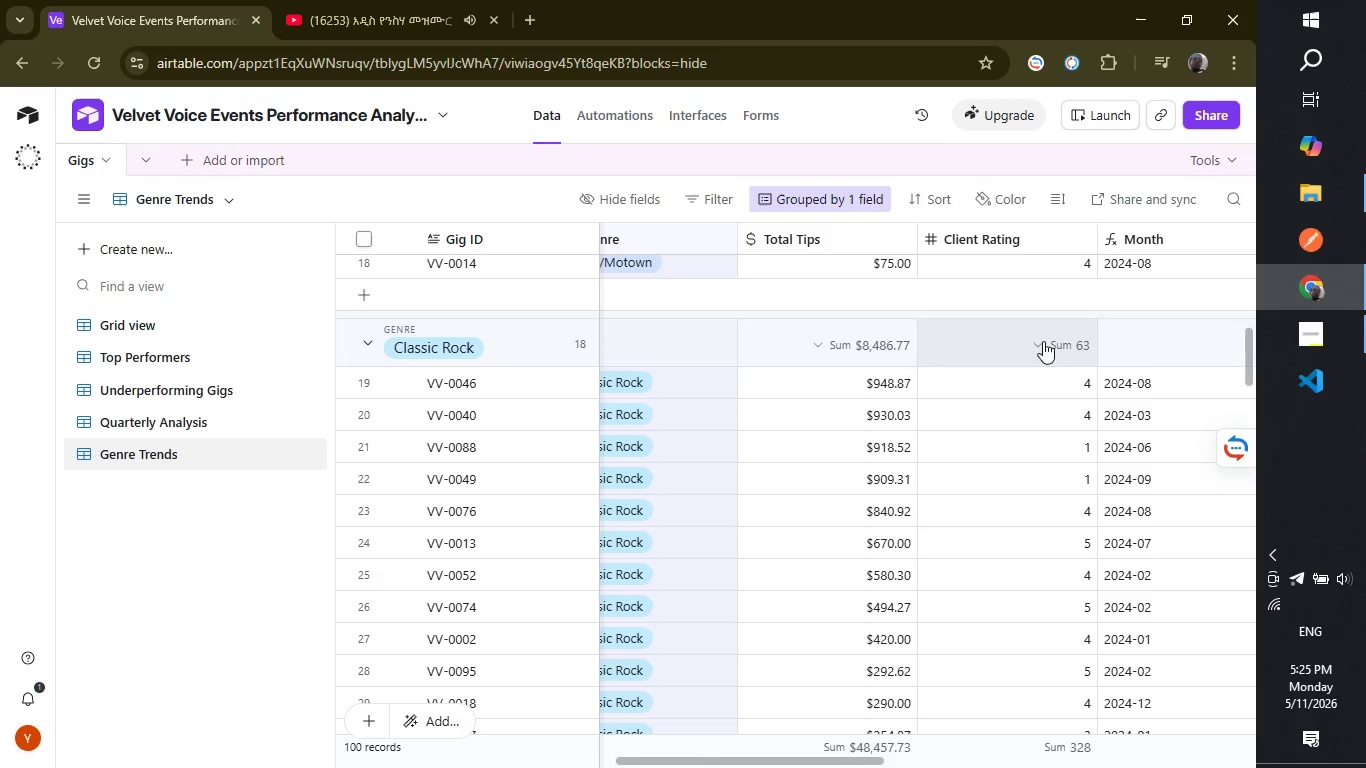 
left_click([1034, 331])
 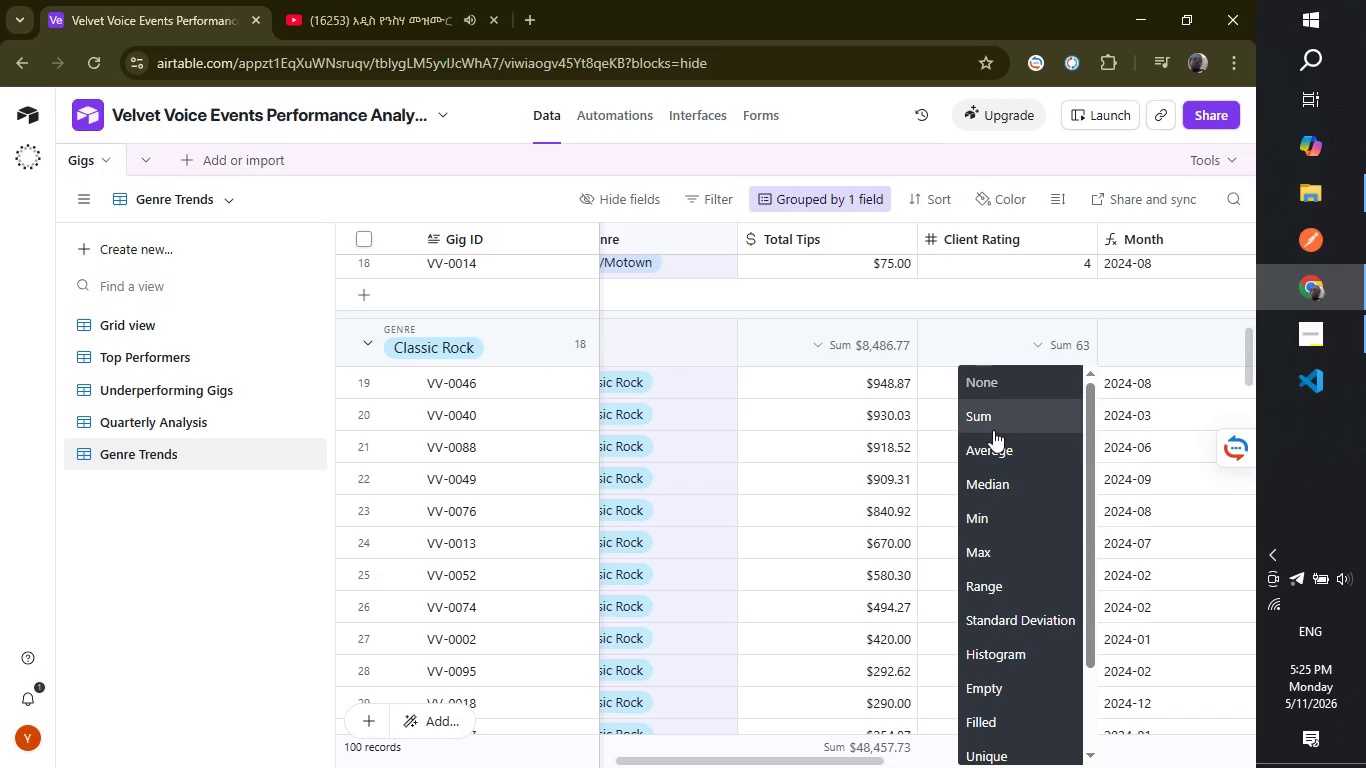 
left_click([995, 442])
 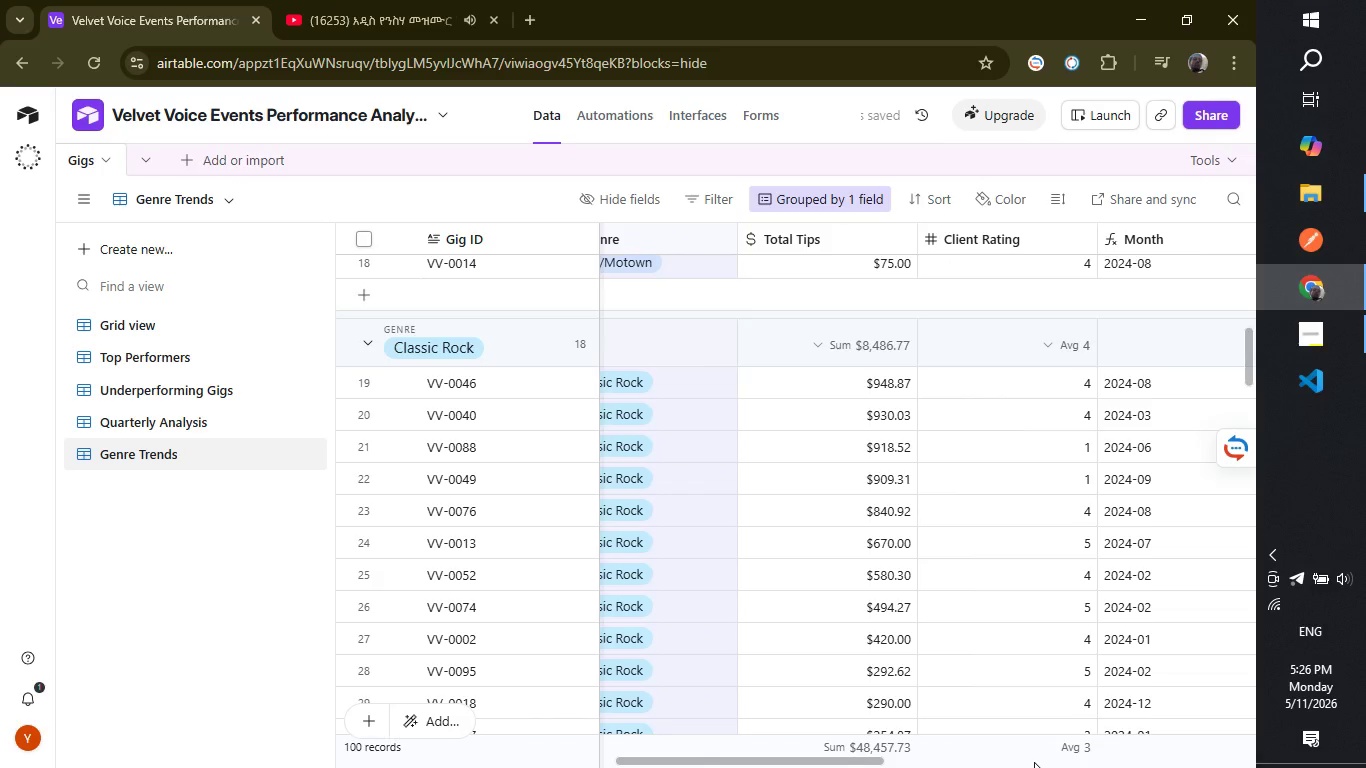 
wait(5.33)
 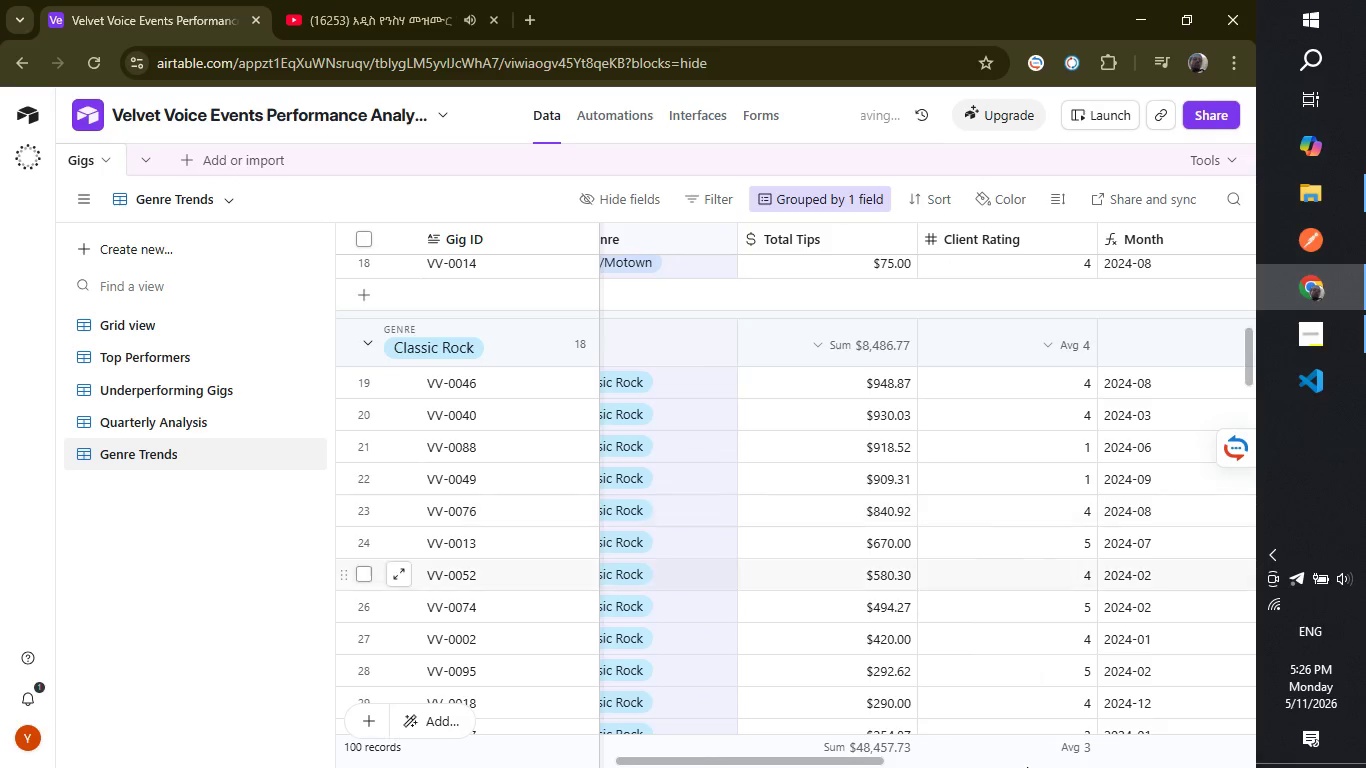 
left_click_drag(start_coordinate=[804, 765], to_coordinate=[470, 703])
 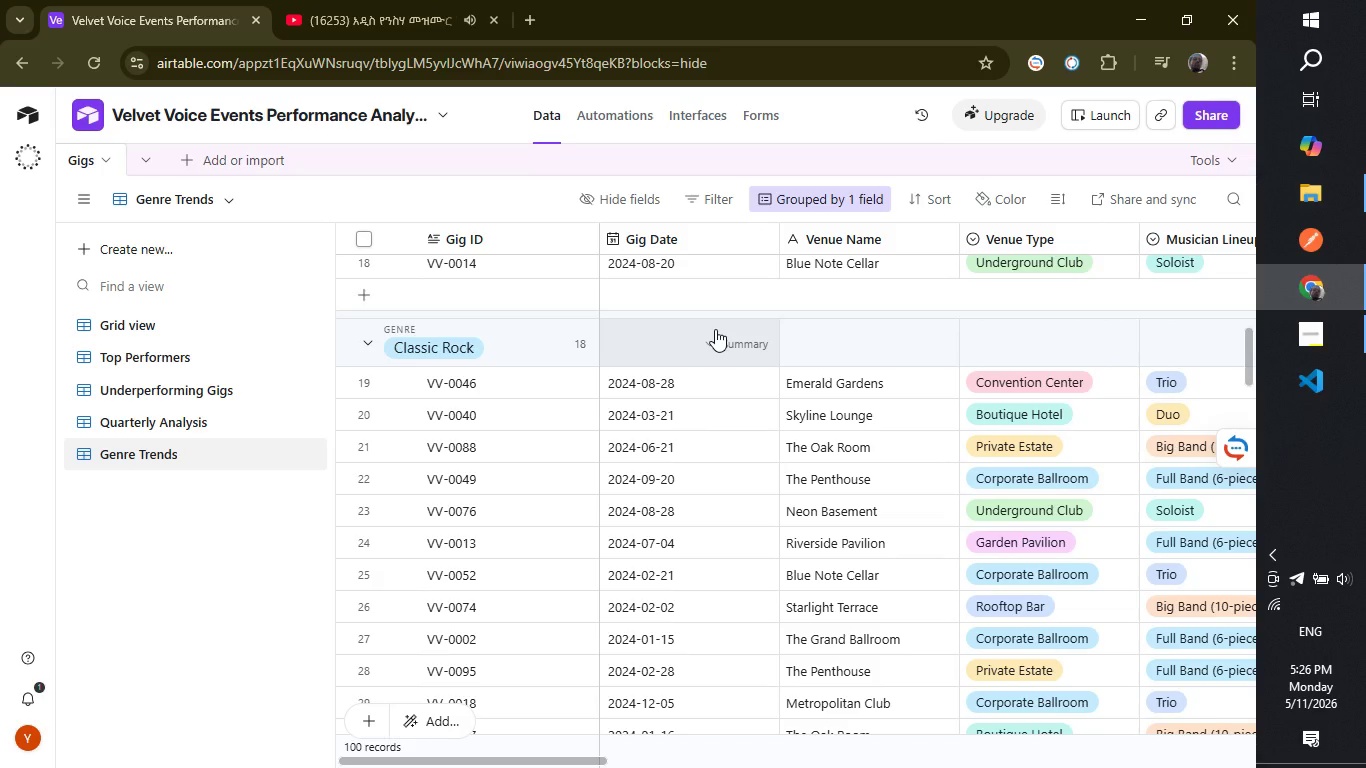 
wait(10.87)
 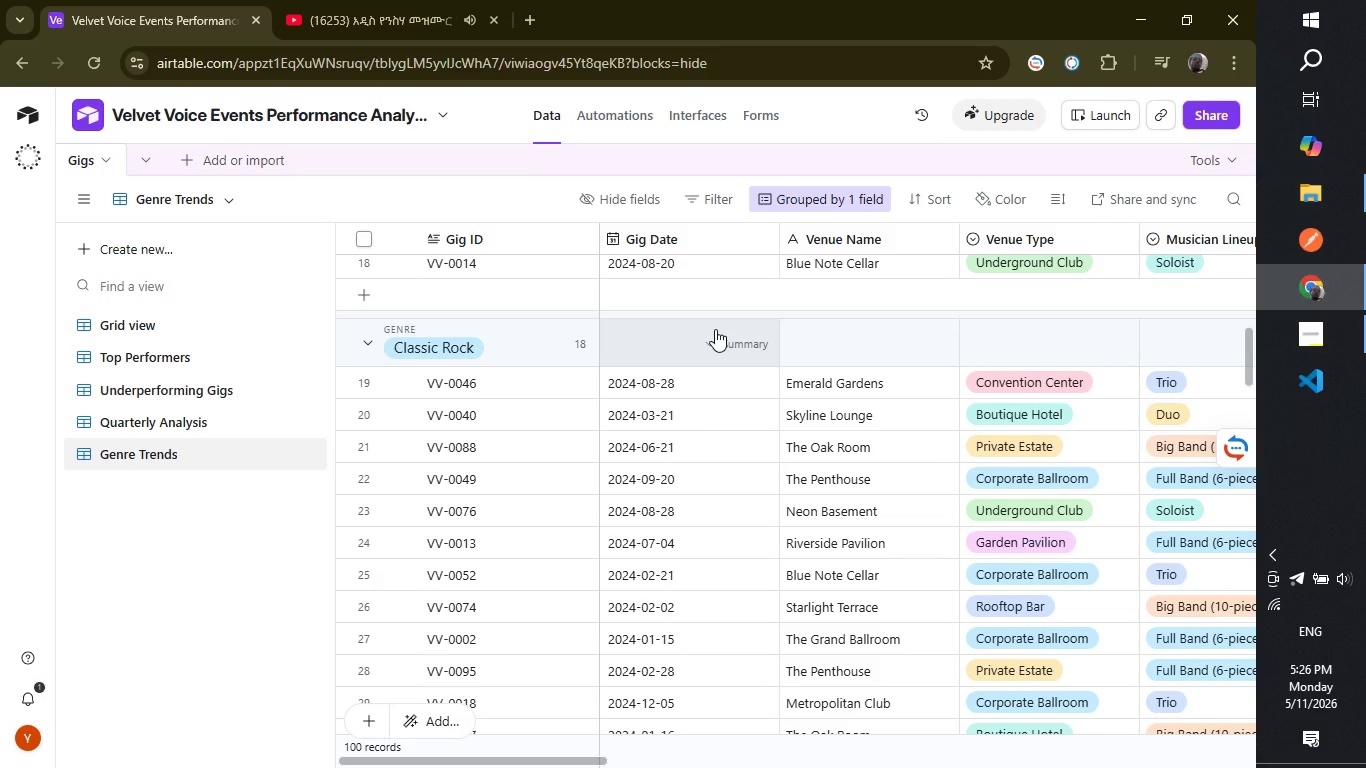 
mouse_move([586, 347])
 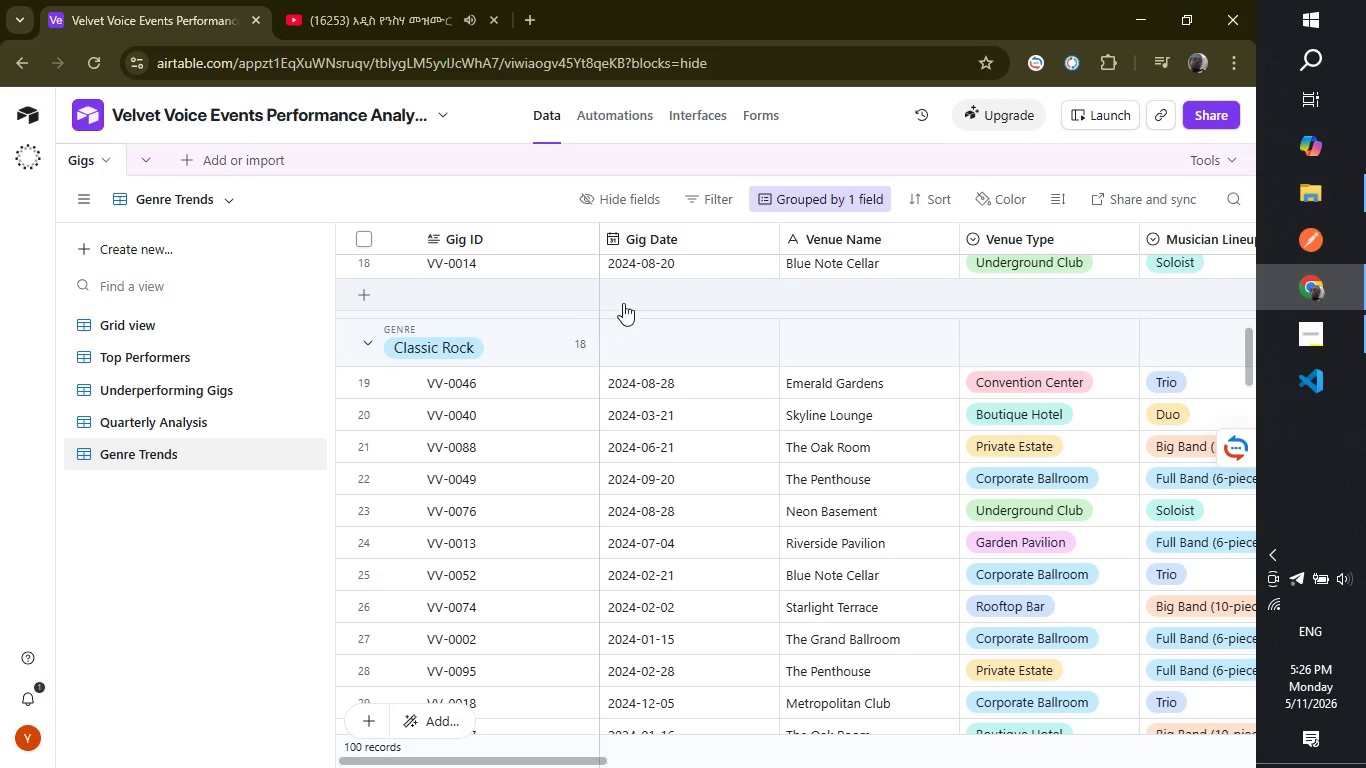 
mouse_move([639, 330])
 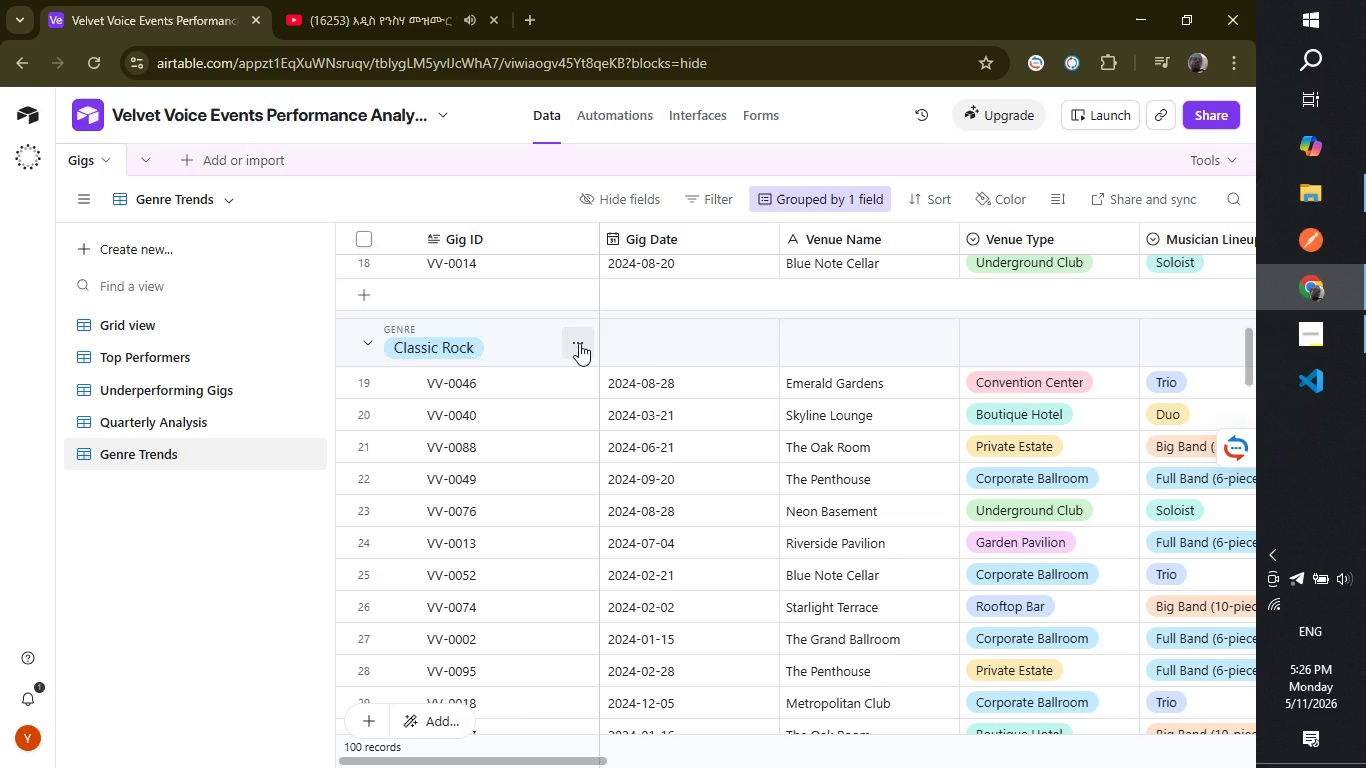 
left_click([579, 343])
 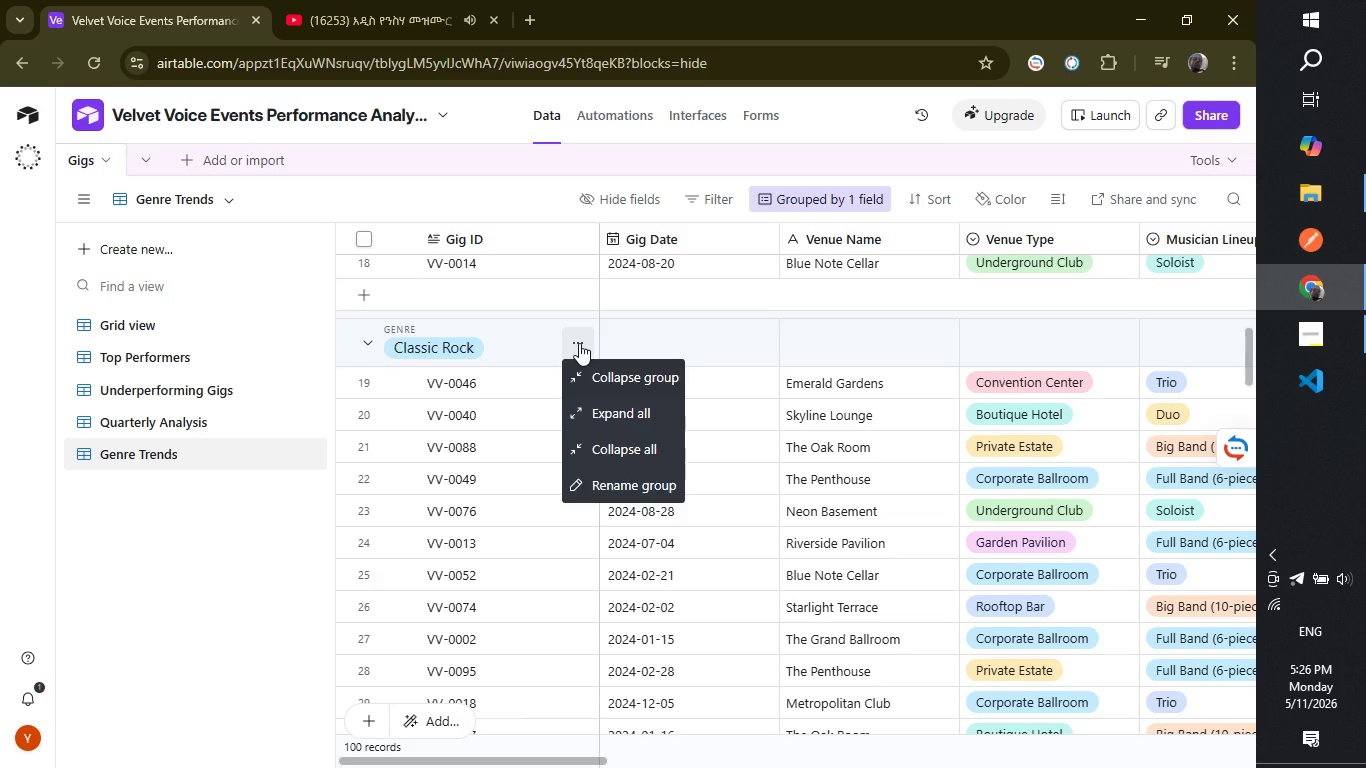 
left_click([579, 343])
 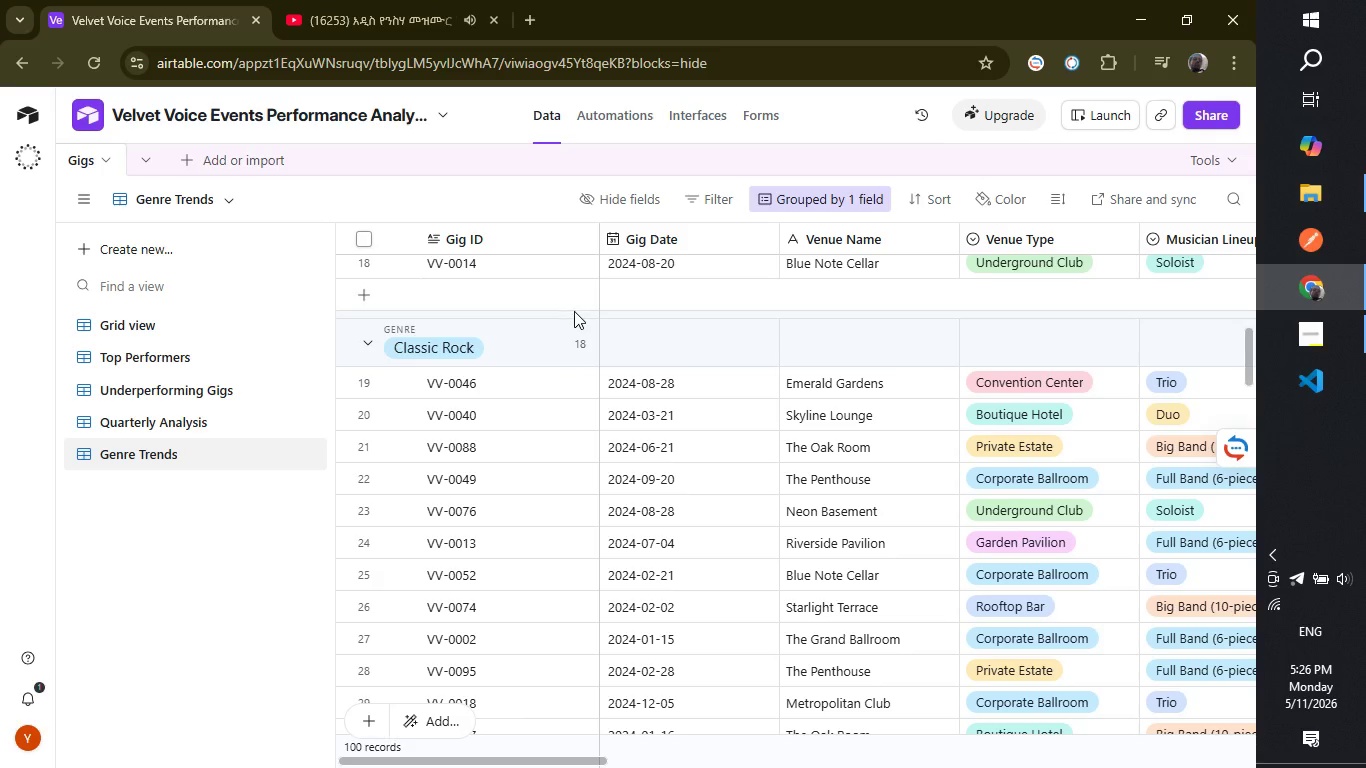 
scroll: coordinate [553, 562], scroll_direction: down, amount: 4.0
 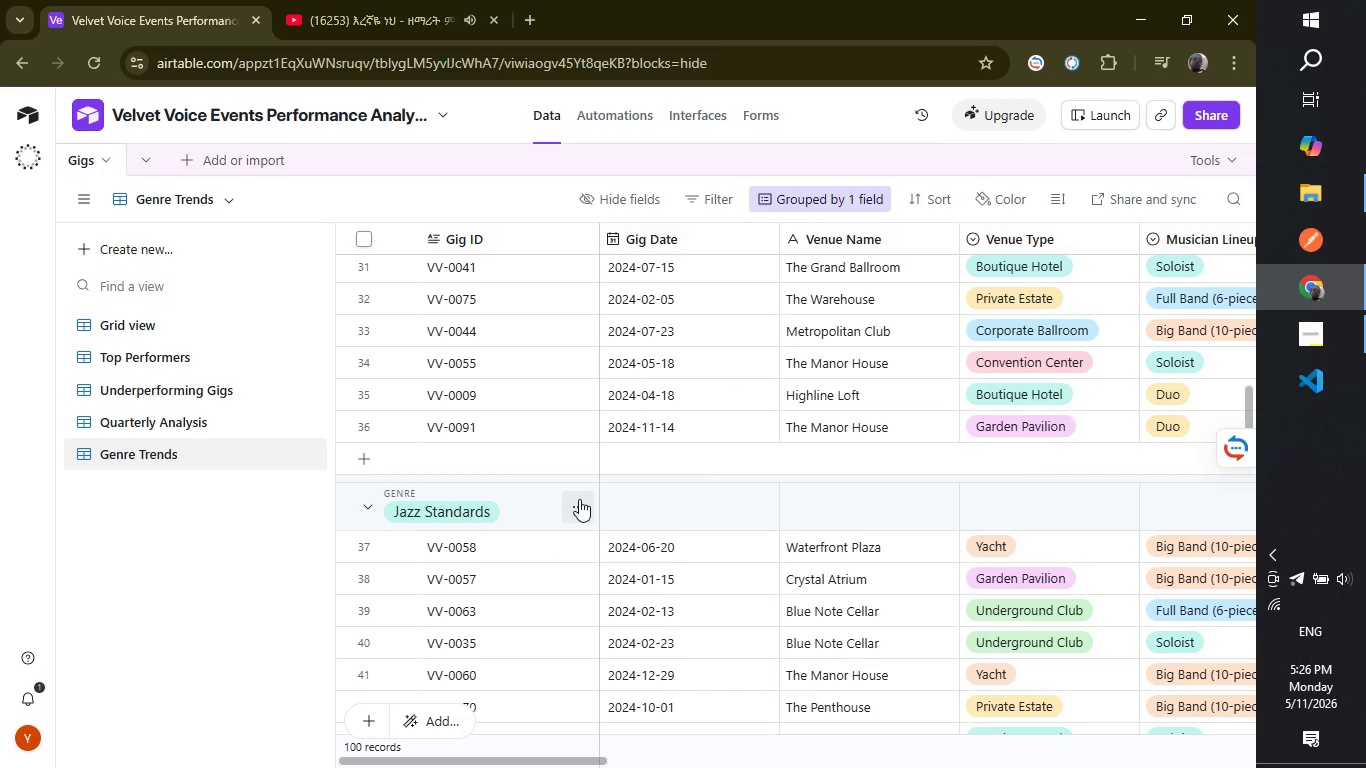 
scroll: coordinate [554, 493], scroll_direction: up, amount: 2.0
 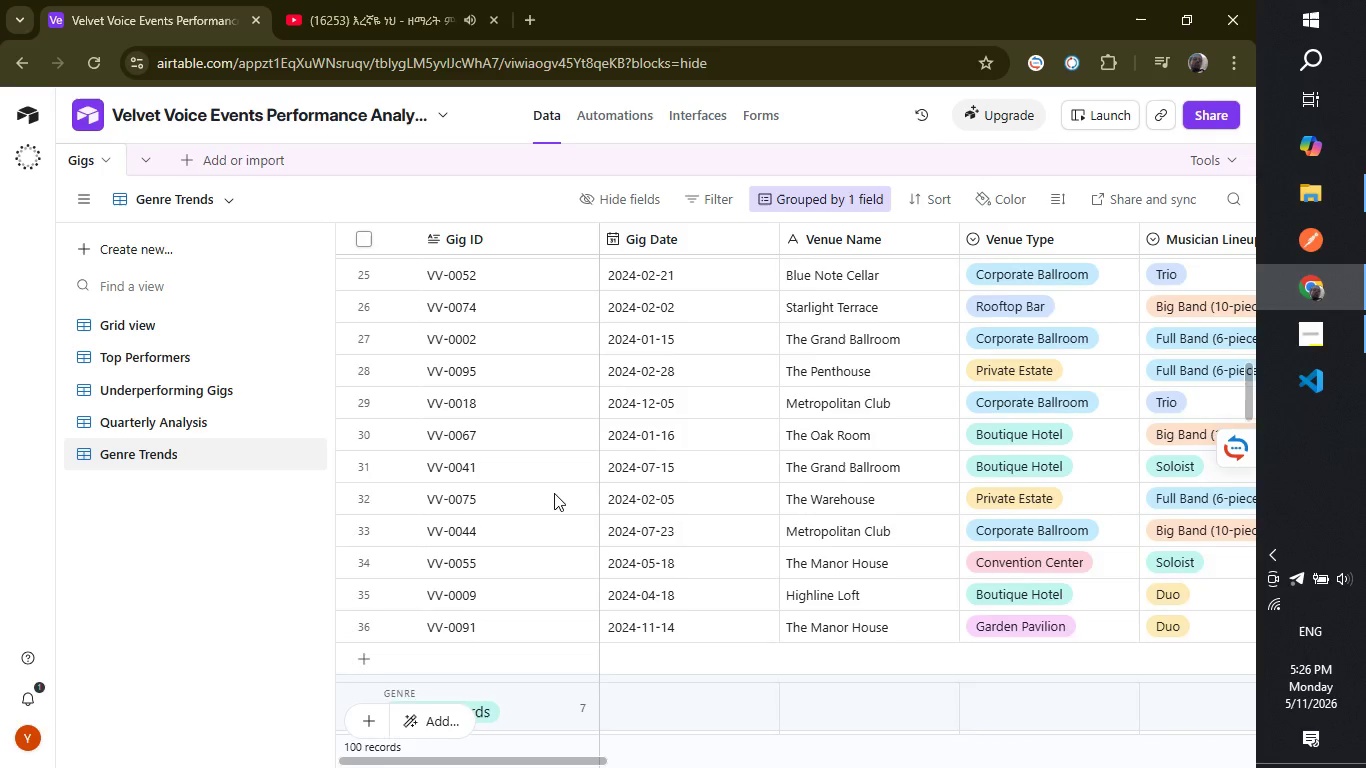 
scroll: coordinate [466, 643], scroll_direction: down, amount: 4.0
 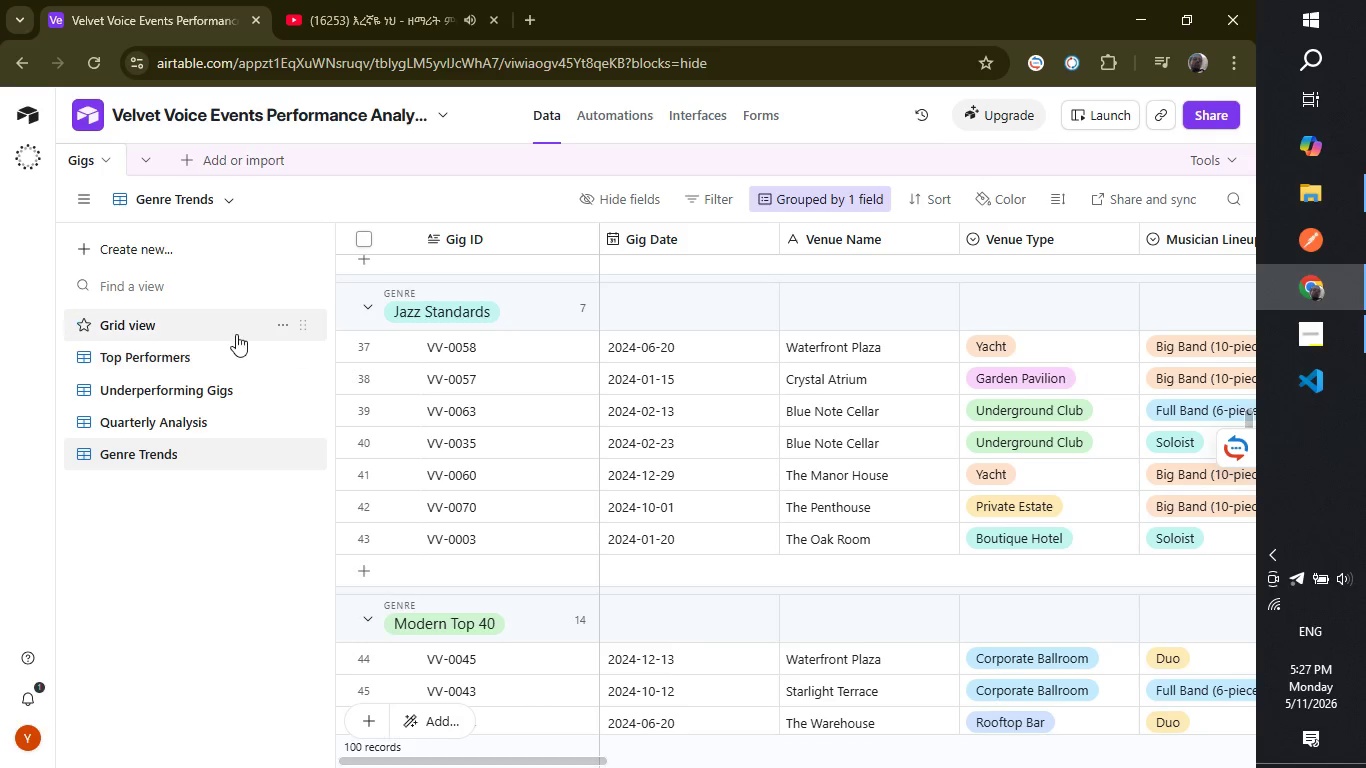 
wait(16.05)
 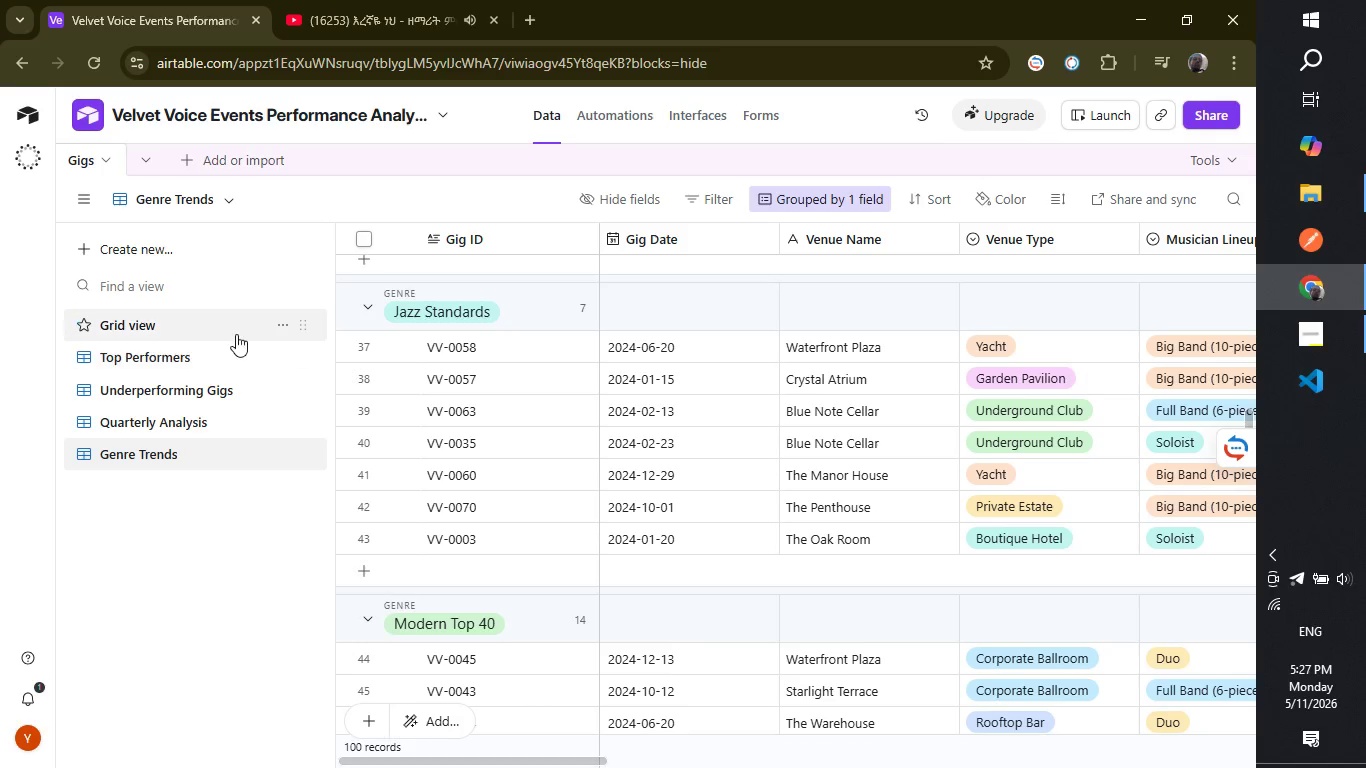 
left_click([1018, 208])
 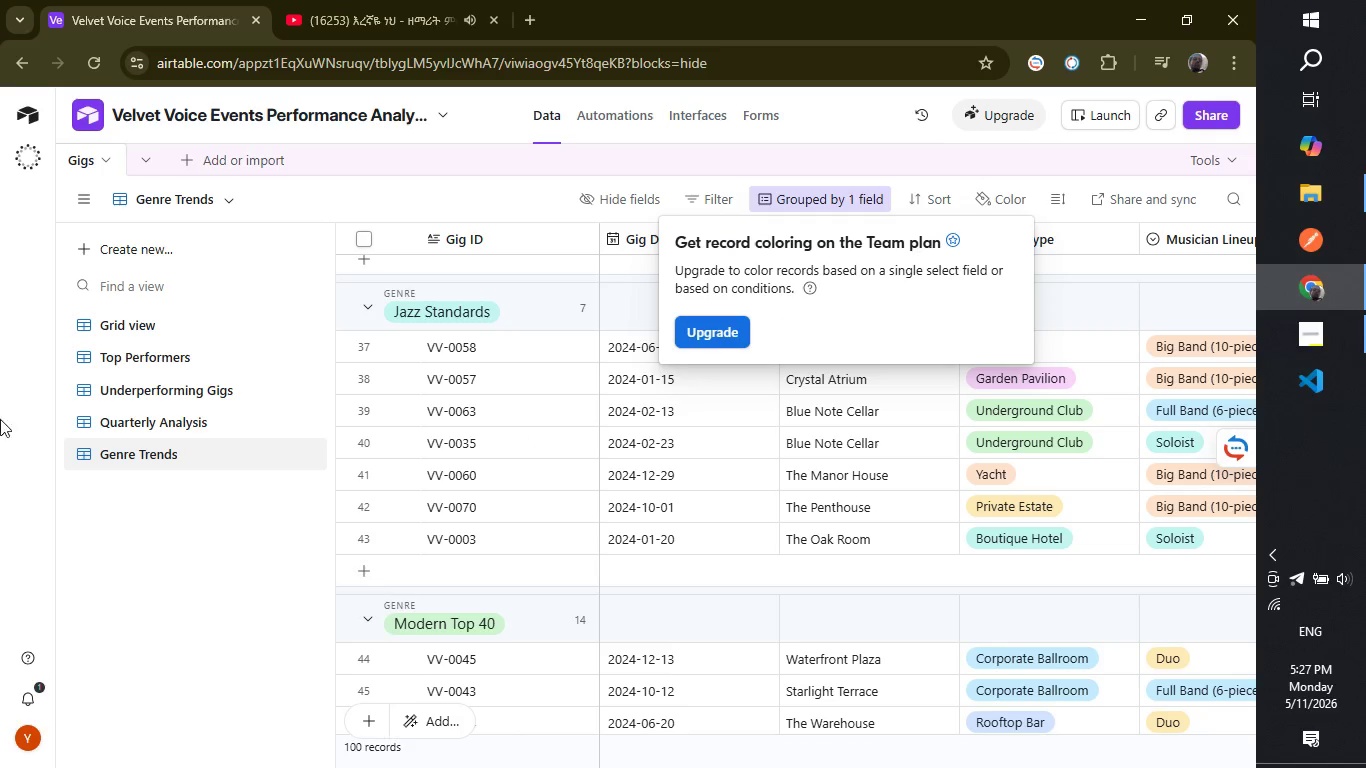 
left_click([140, 535])
 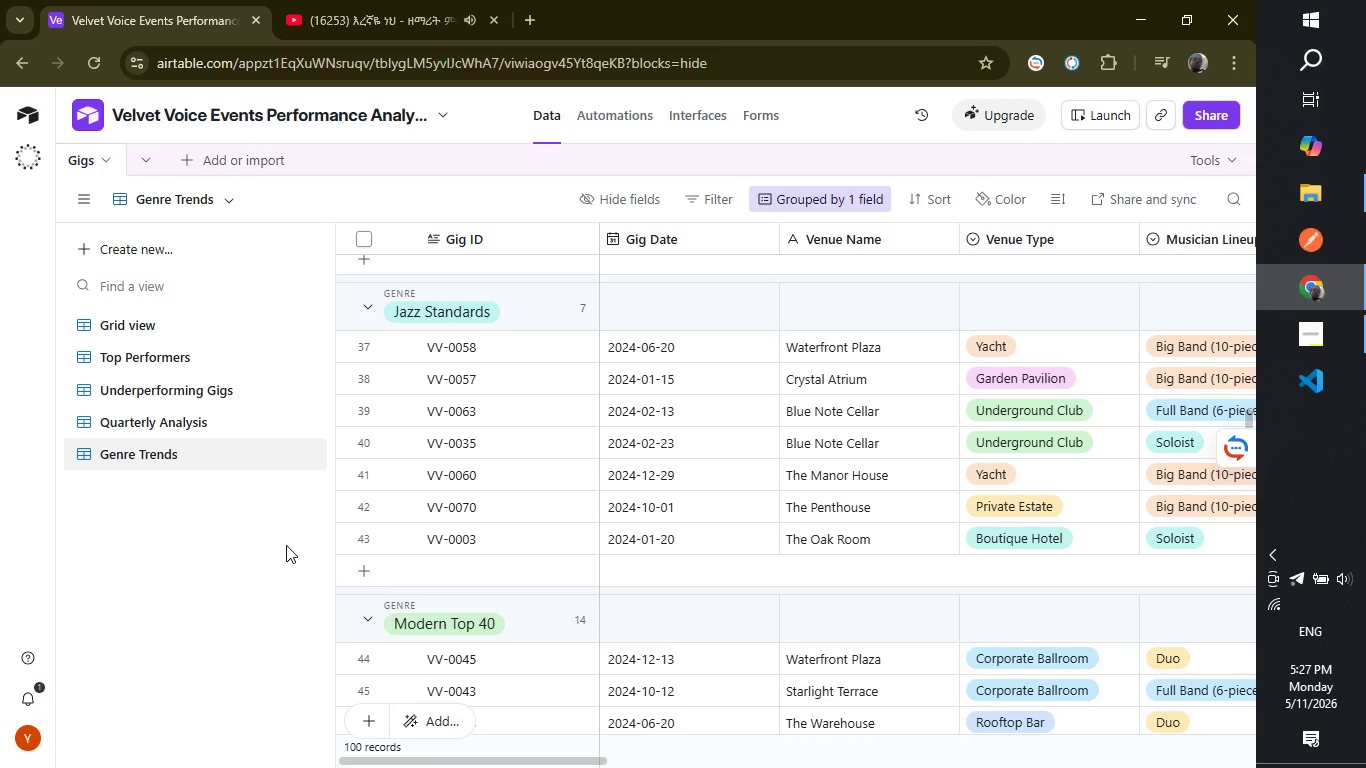 
wait(36.55)
 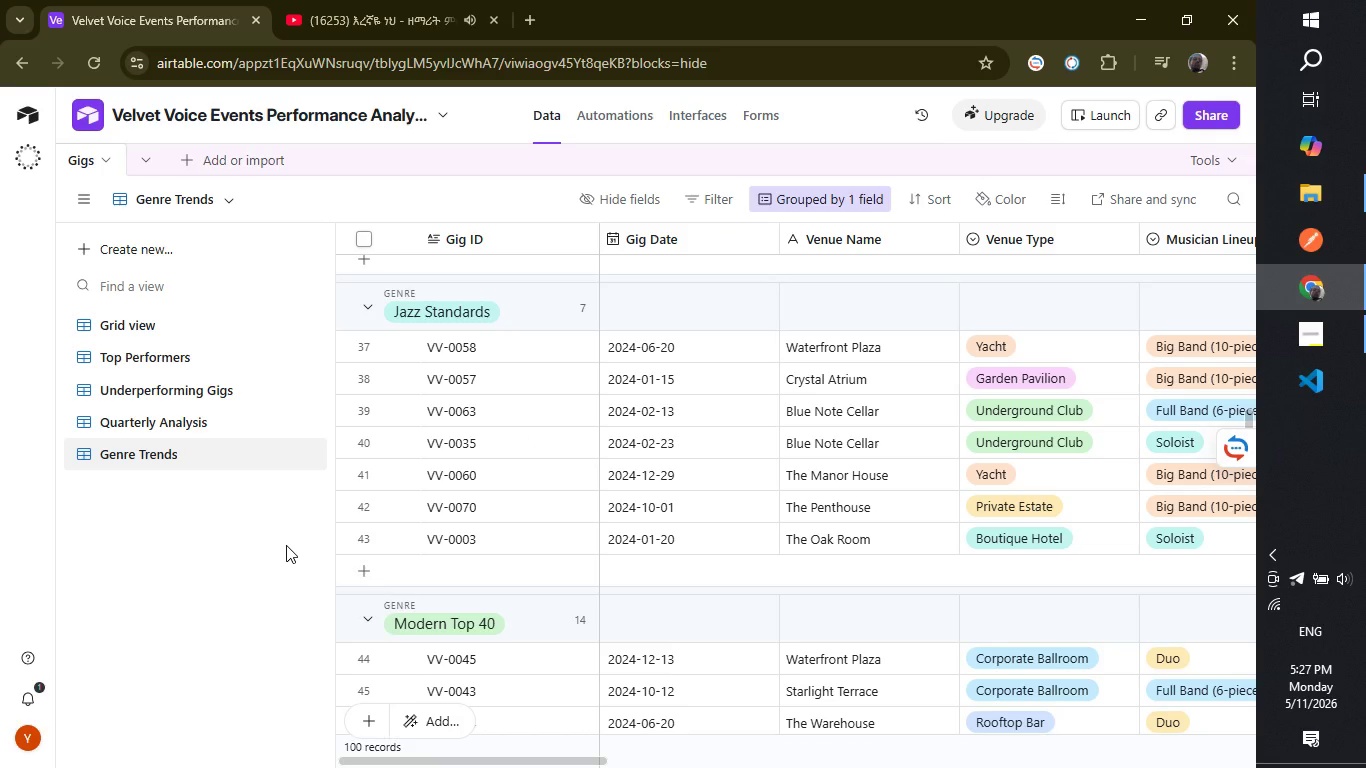 
scroll: coordinate [665, 647], scroll_direction: down, amount: 4.0
 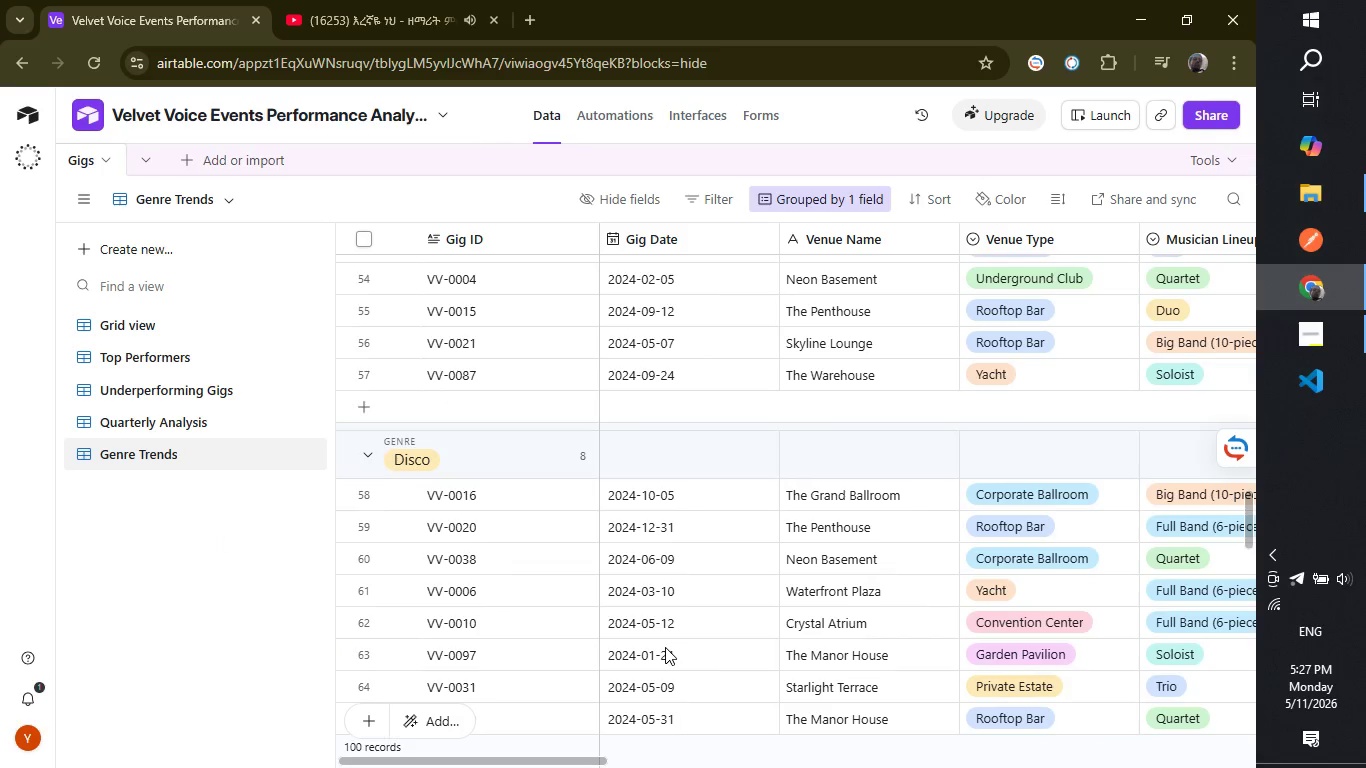 
scroll: coordinate [665, 647], scroll_direction: up, amount: 9.0
 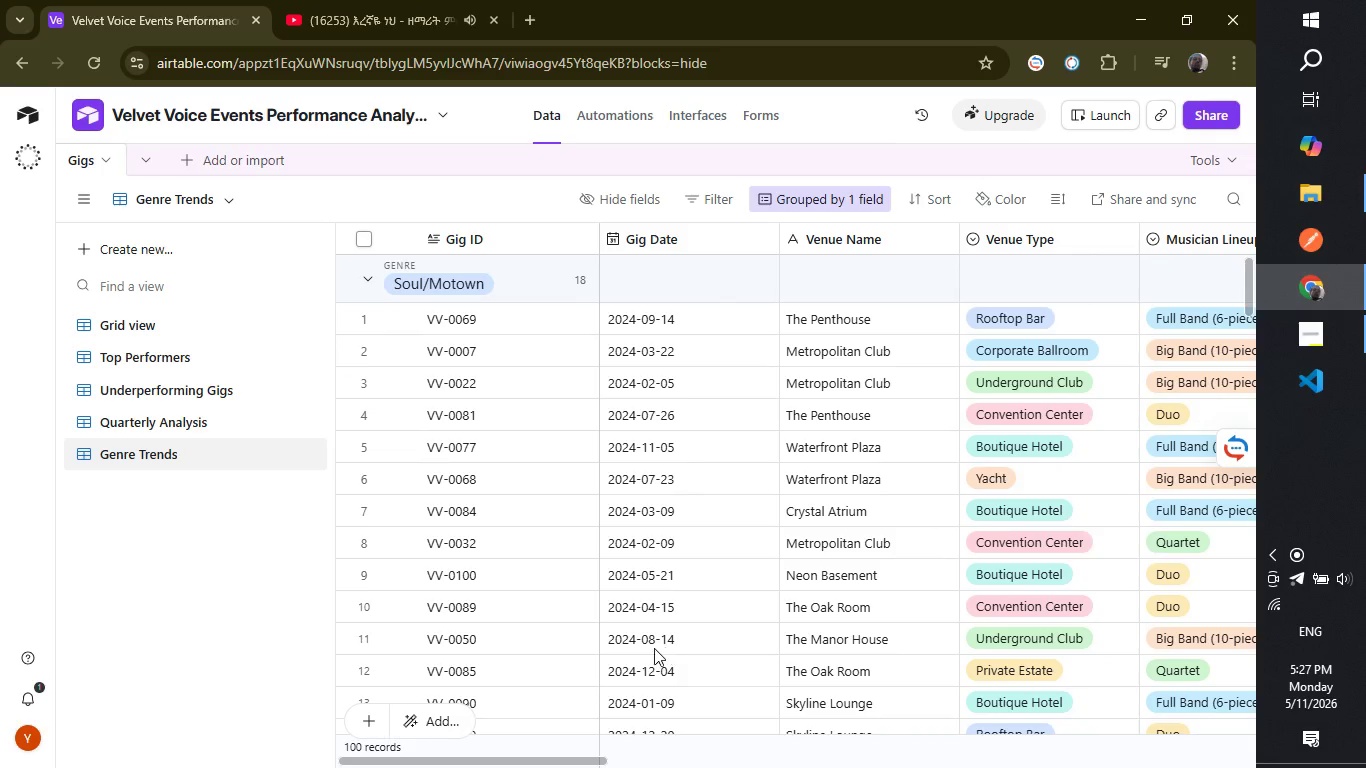 
wait(5.61)
 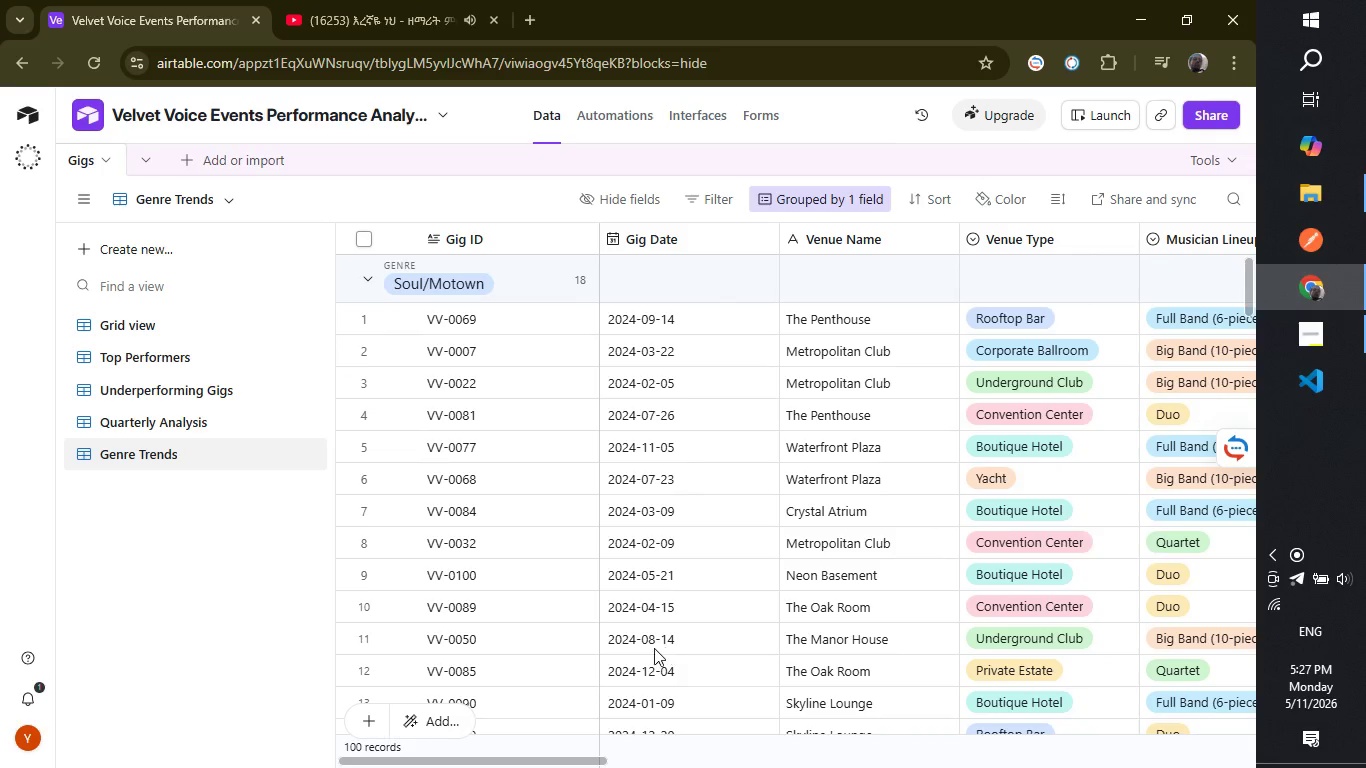 
left_click([169, 566])
 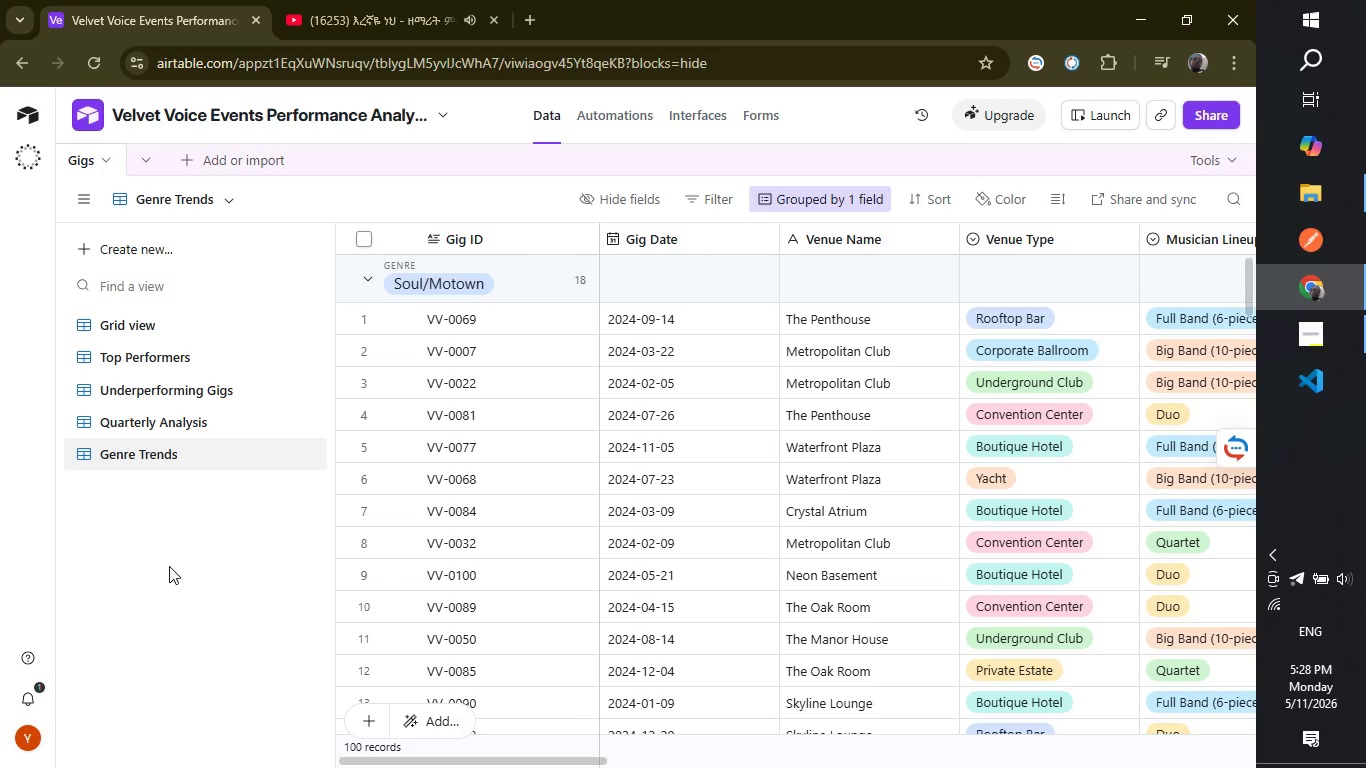 
wait(18.56)
 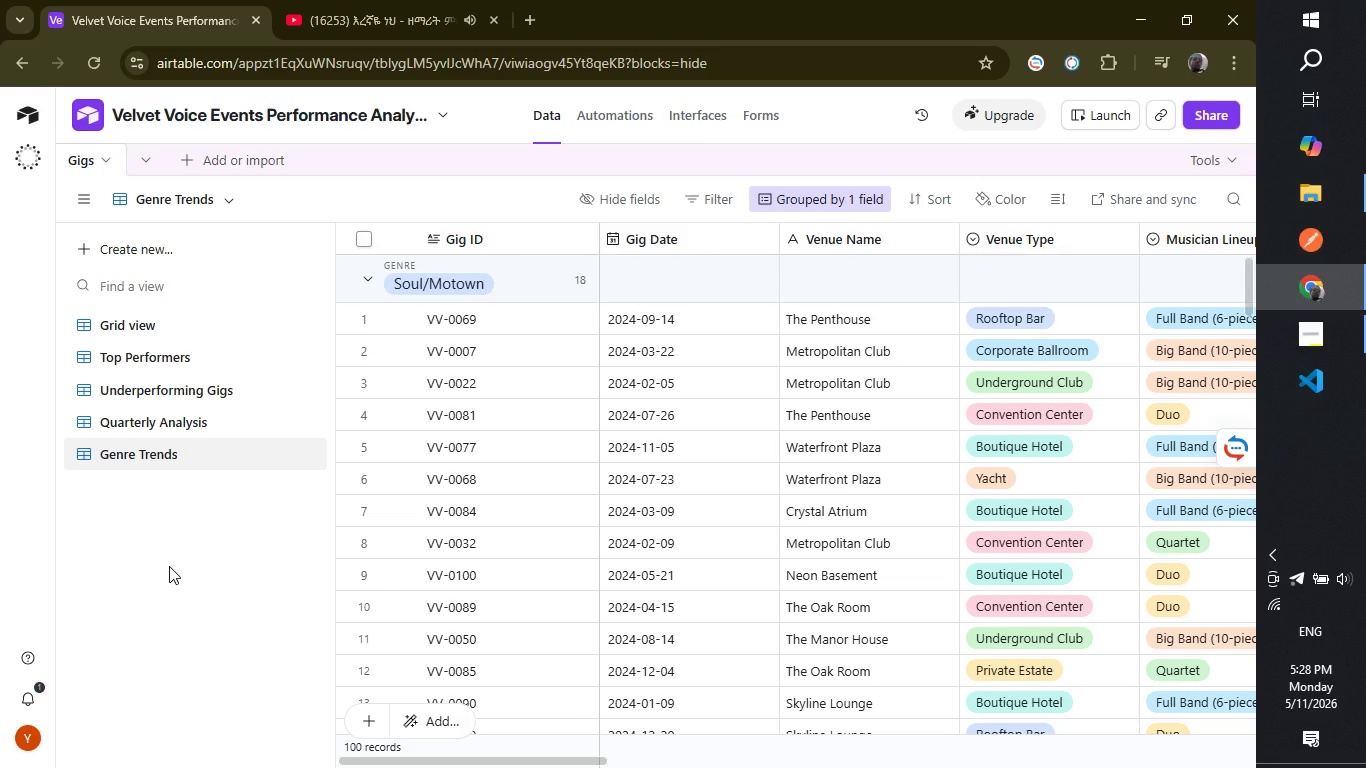 
left_click([194, 156])
 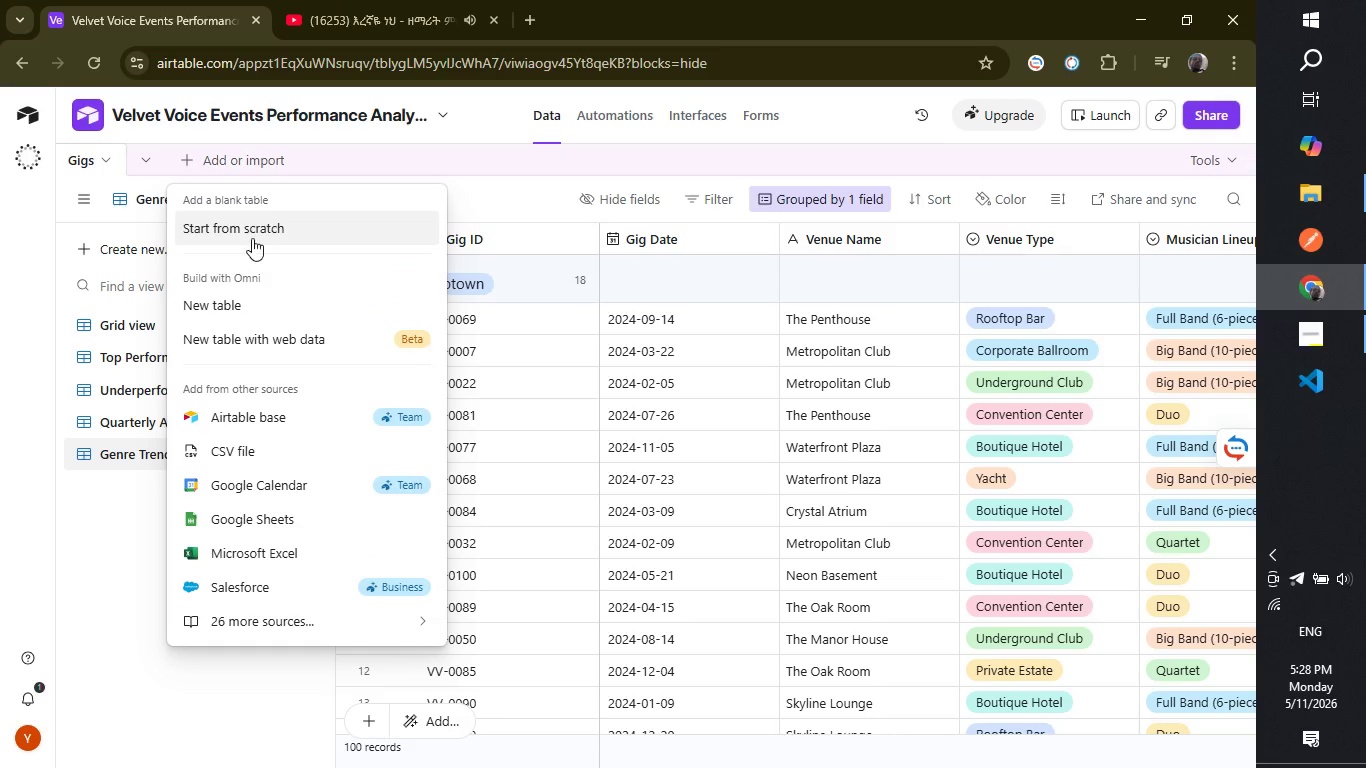 
left_click([252, 238])
 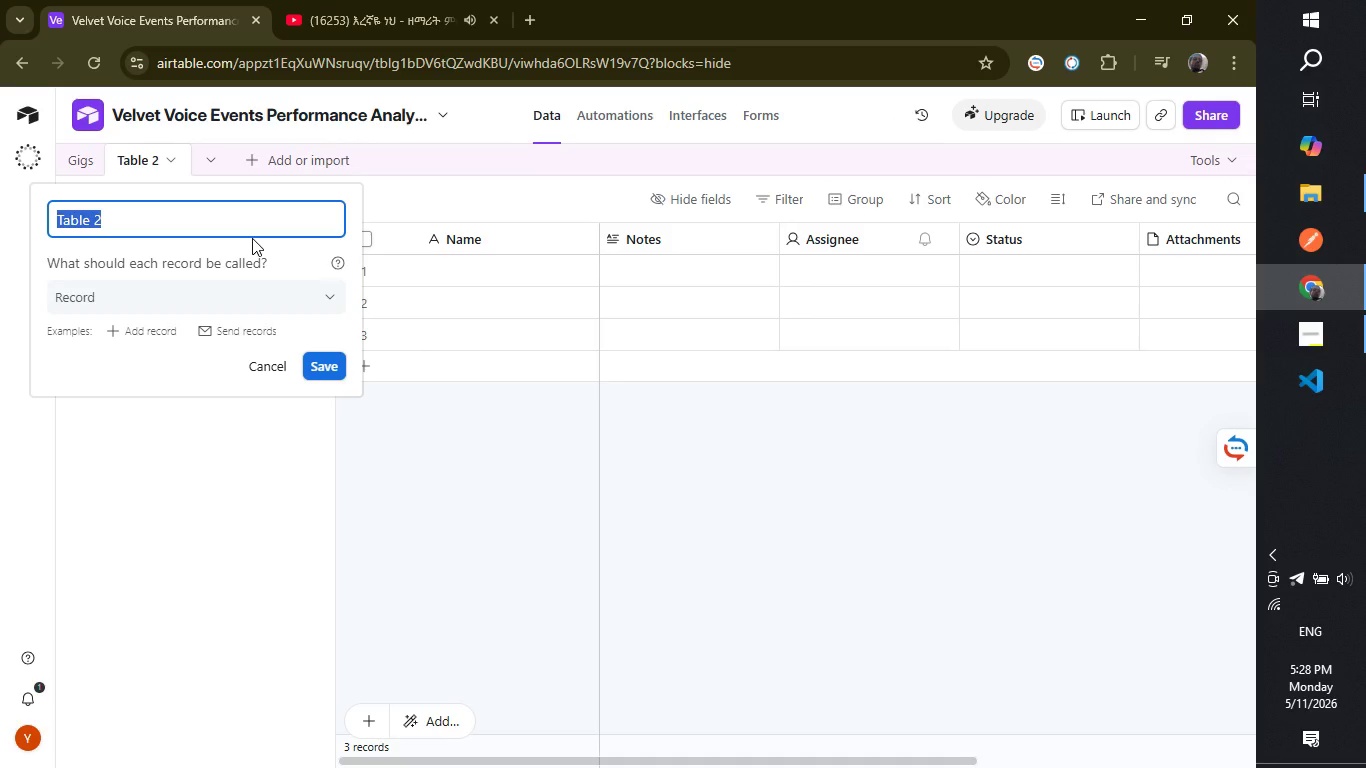 
wait(16.62)
 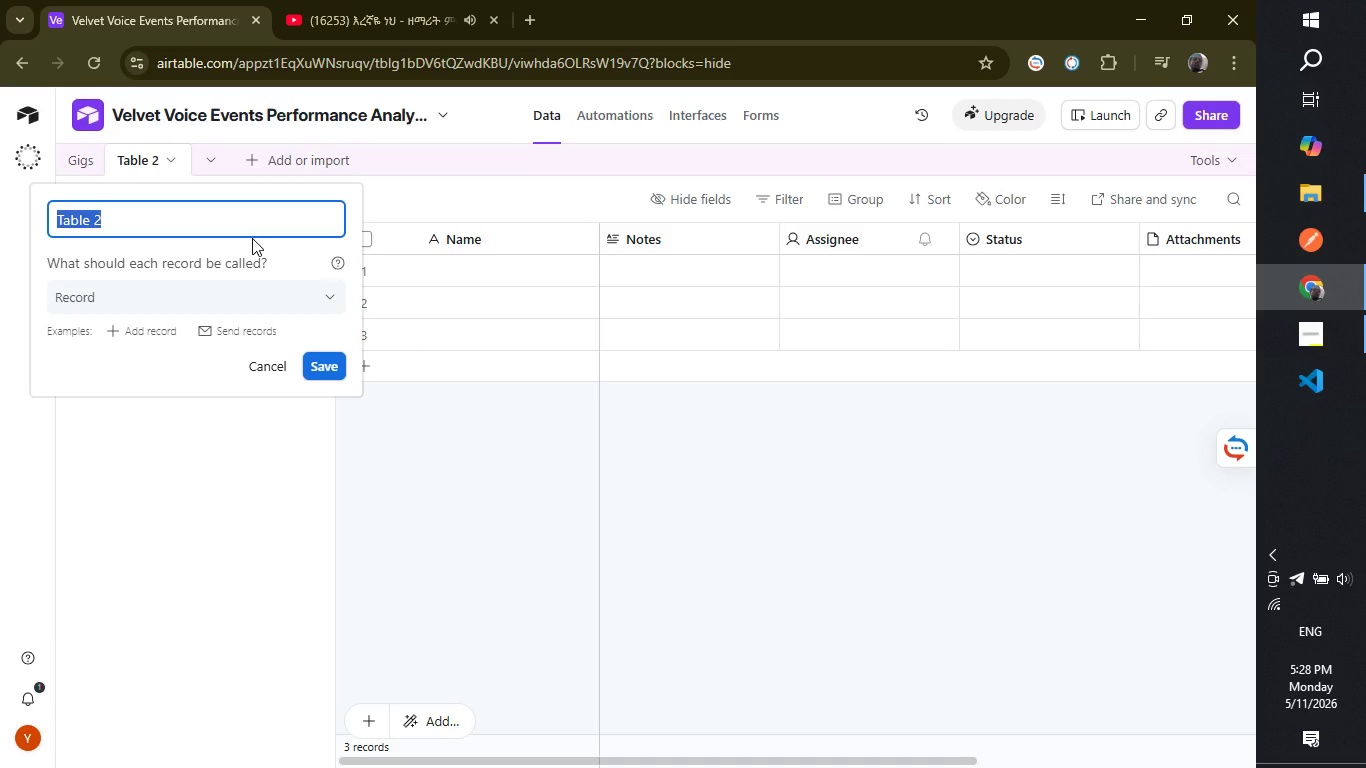 
type(Venues)
 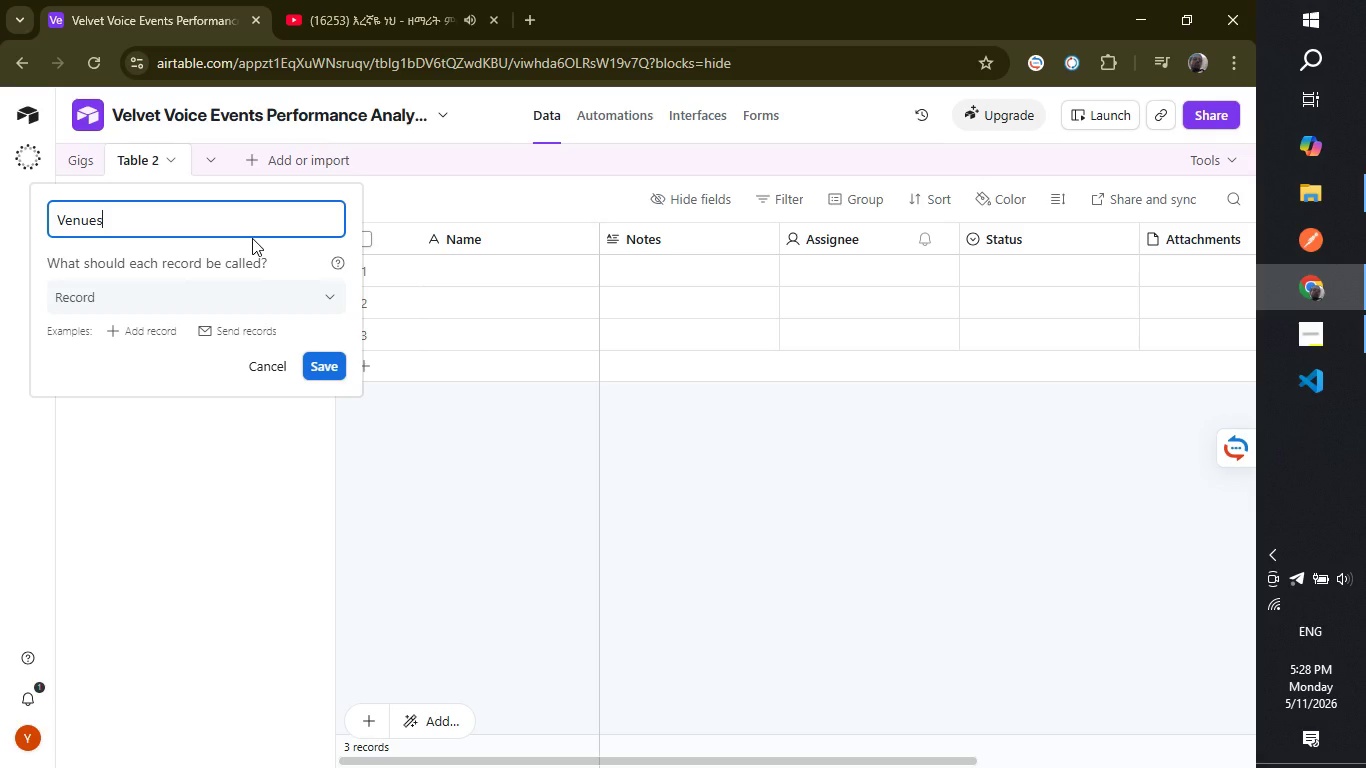 
key(Enter)
 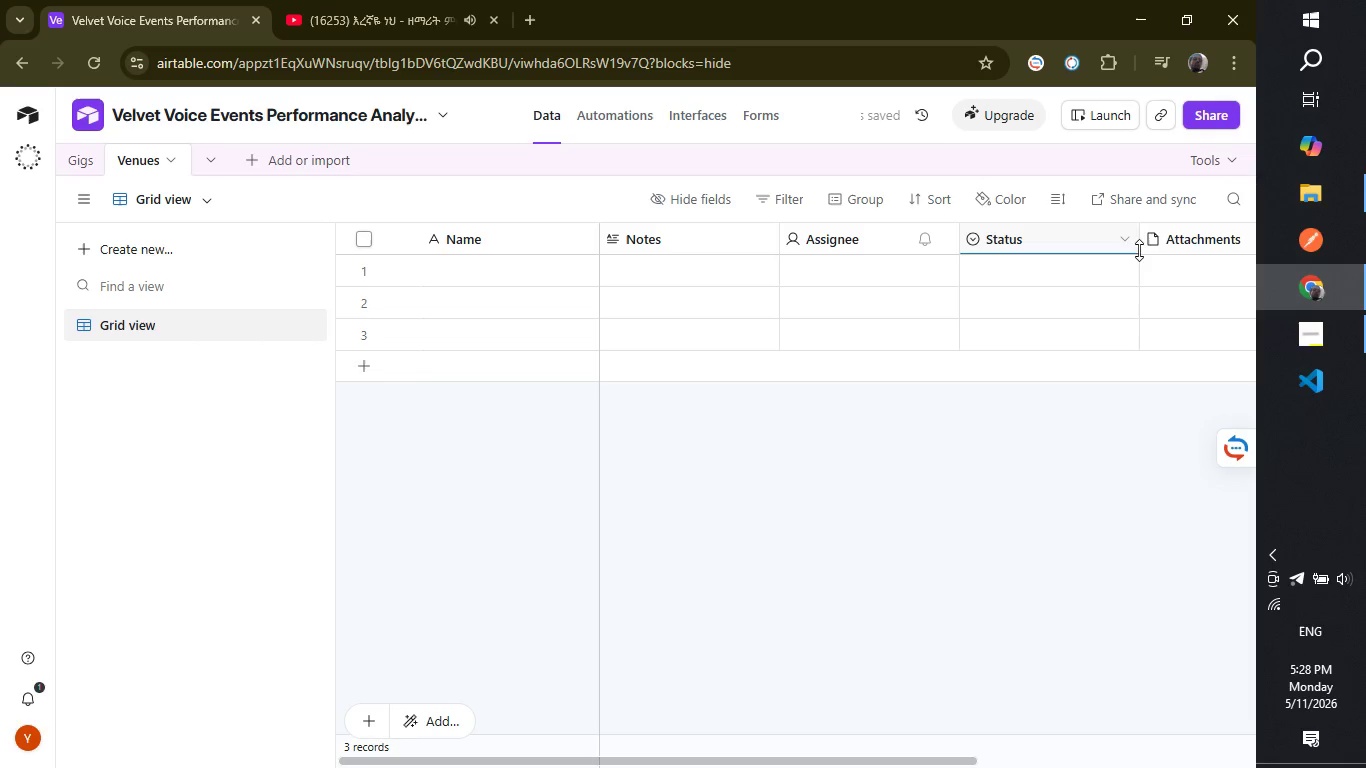 
right_click([1186, 235])
 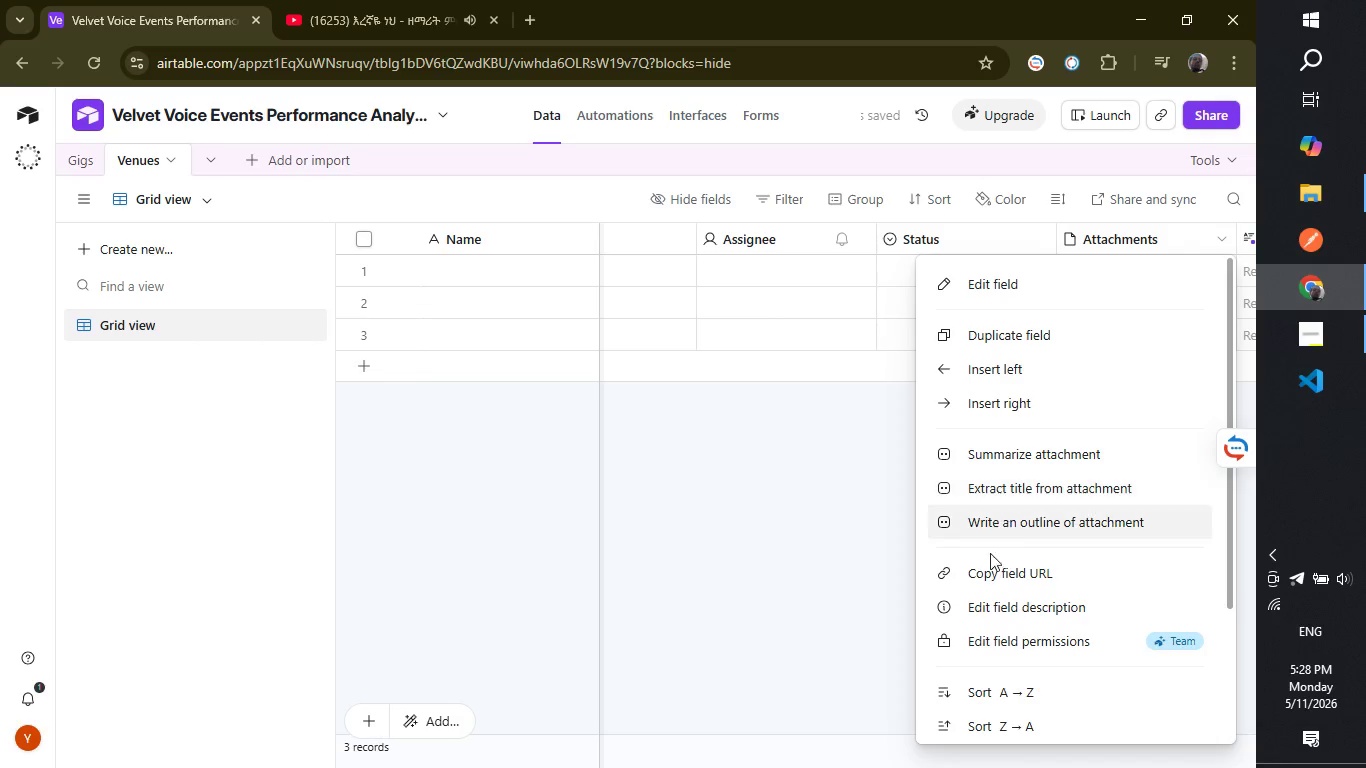 
scroll: coordinate [1032, 677], scroll_direction: down, amount: 5.0
 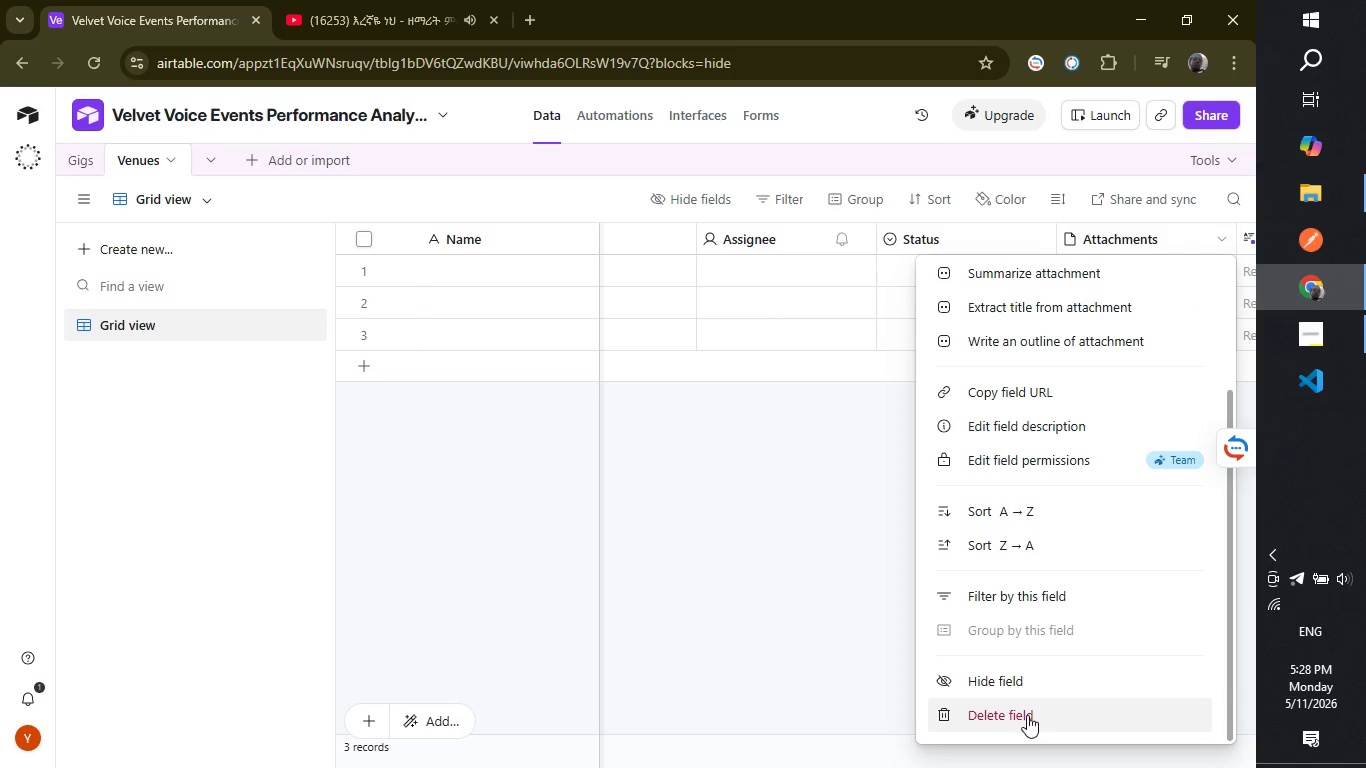 
left_click([1027, 715])
 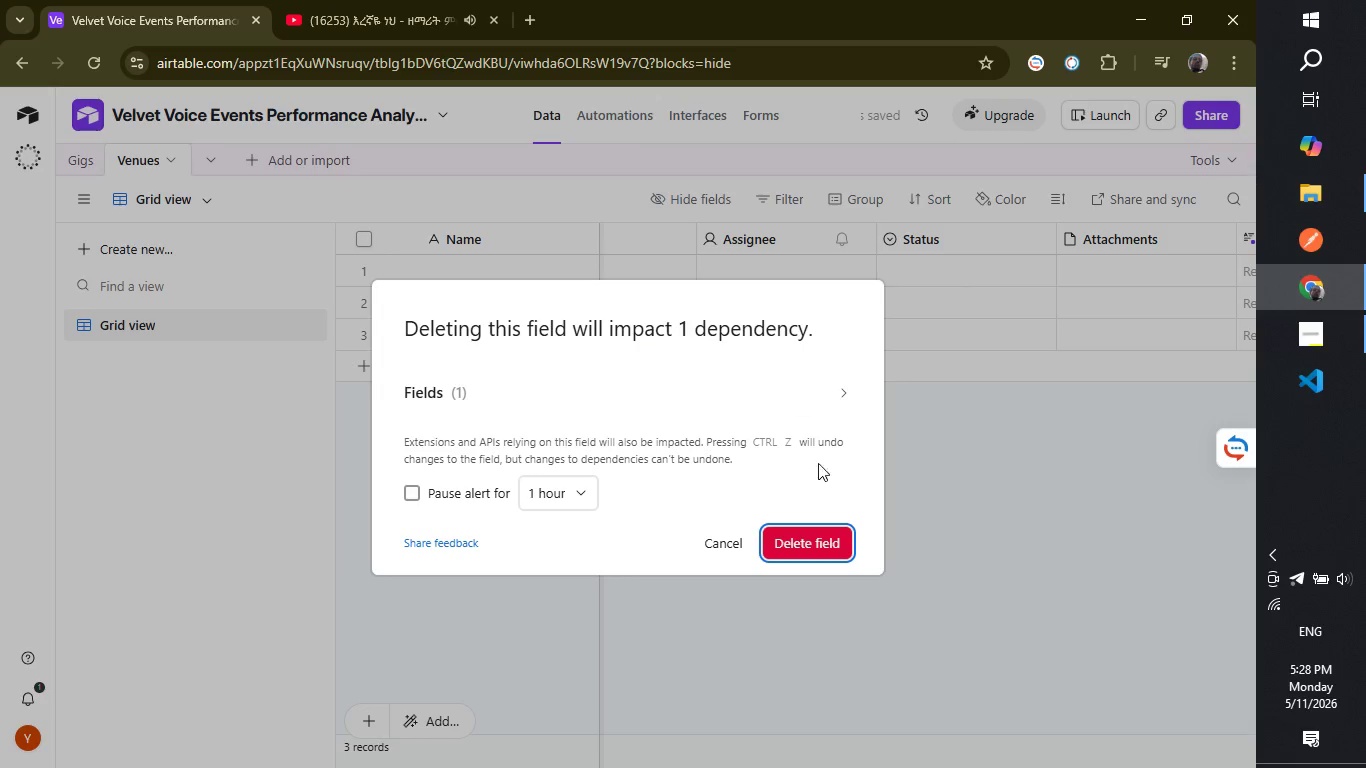 
left_click([833, 542])
 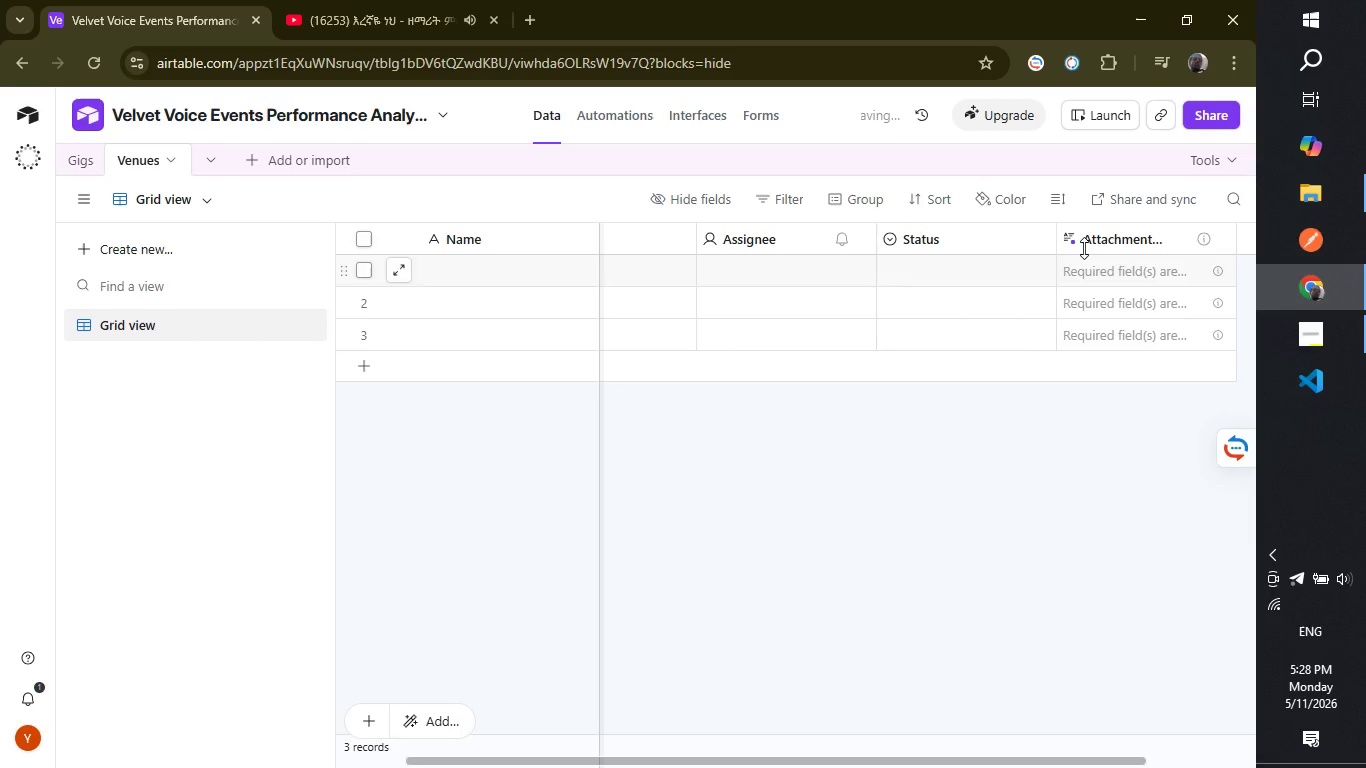 
right_click([1133, 234])
 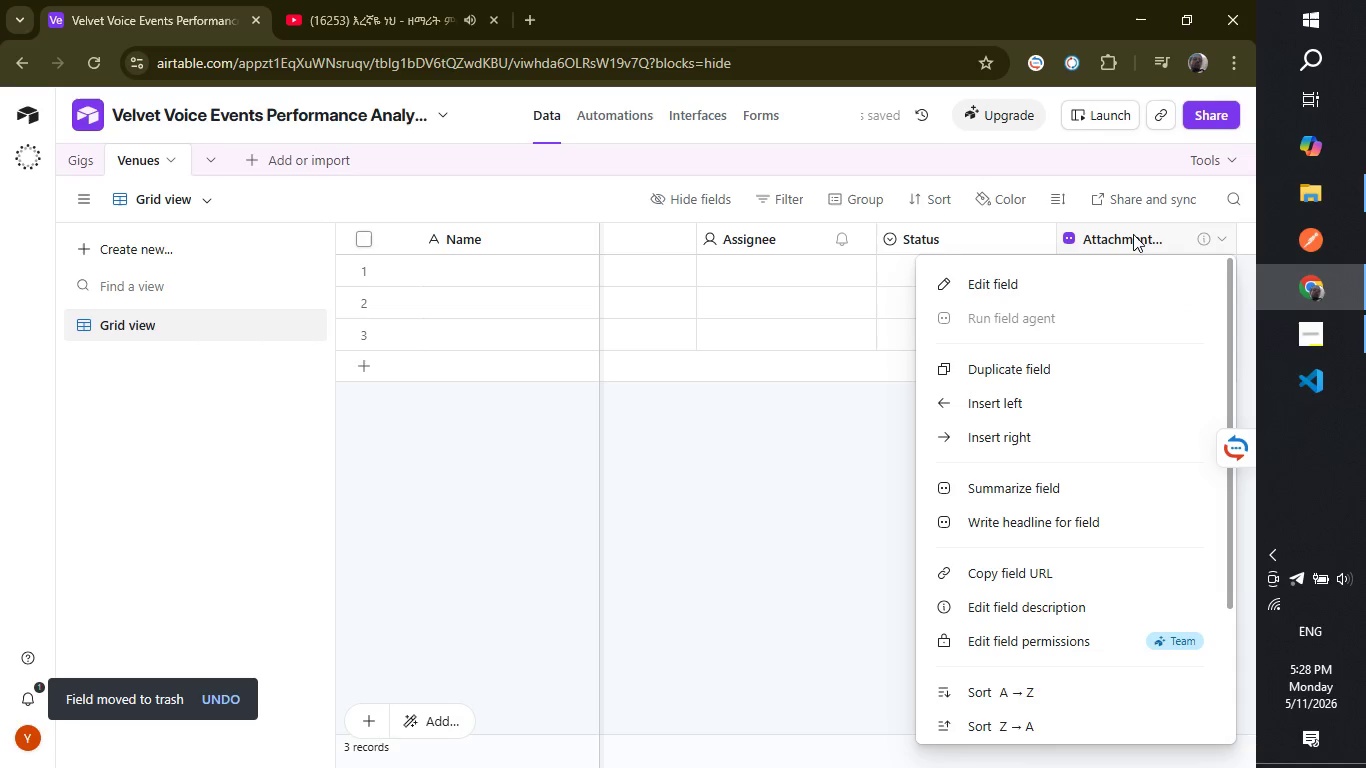 
scroll: coordinate [1122, 313], scroll_direction: down, amount: 3.0
 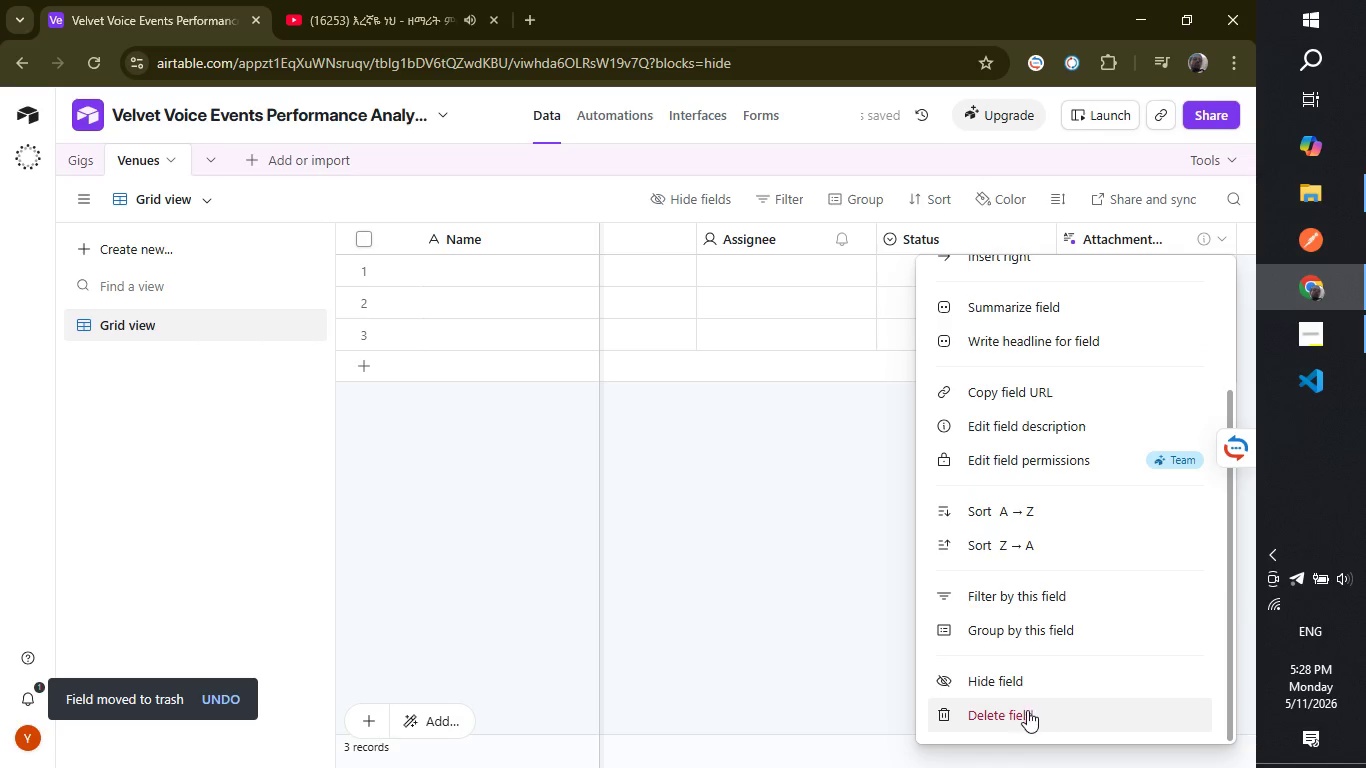 
left_click([1026, 713])
 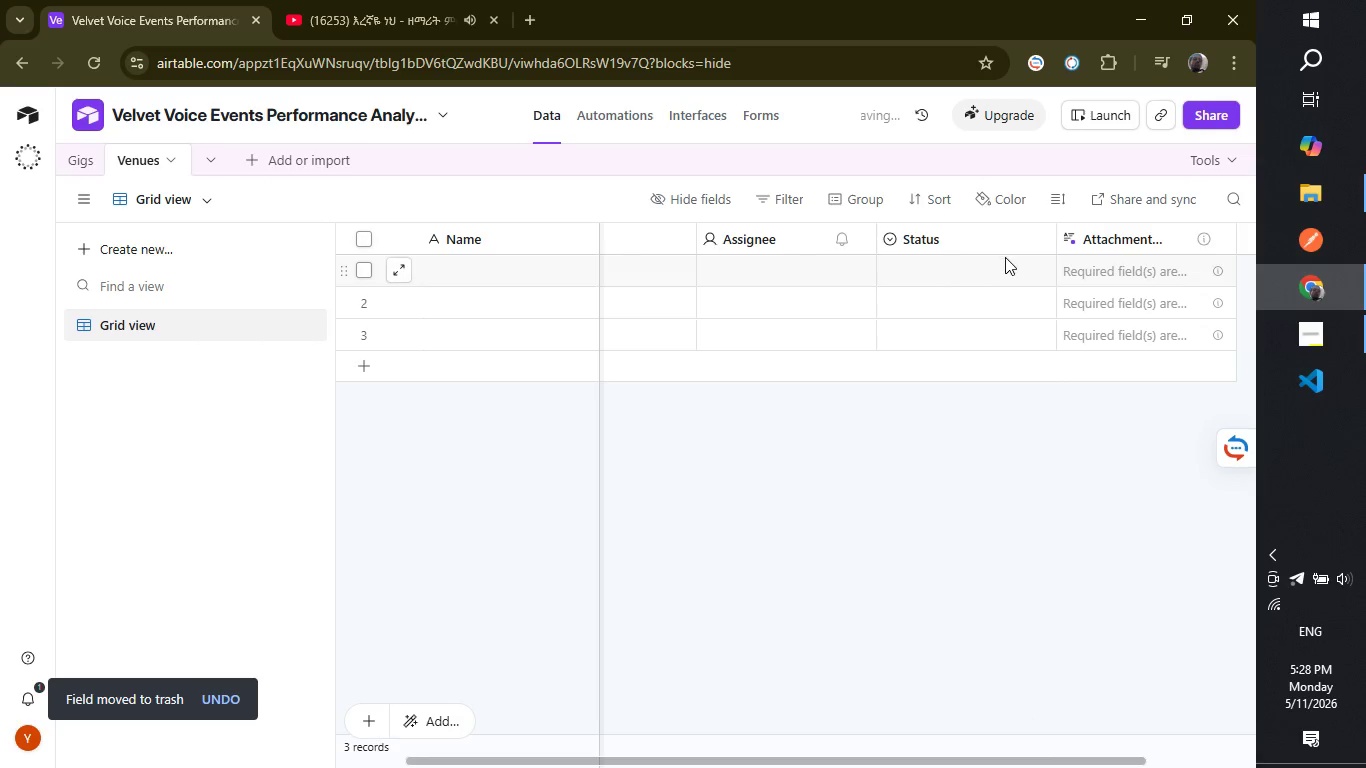 
right_click([1002, 237])
 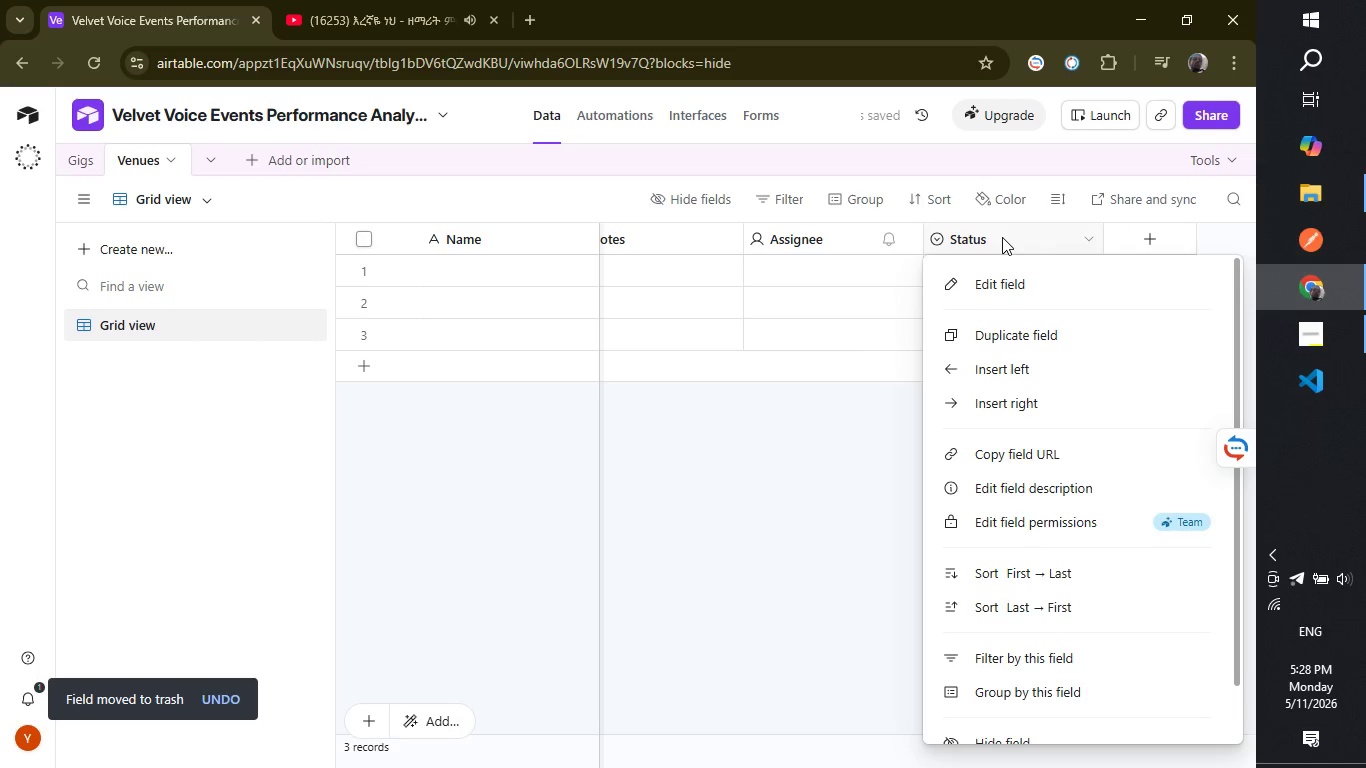 
scroll: coordinate [1014, 566], scroll_direction: down, amount: 7.0
 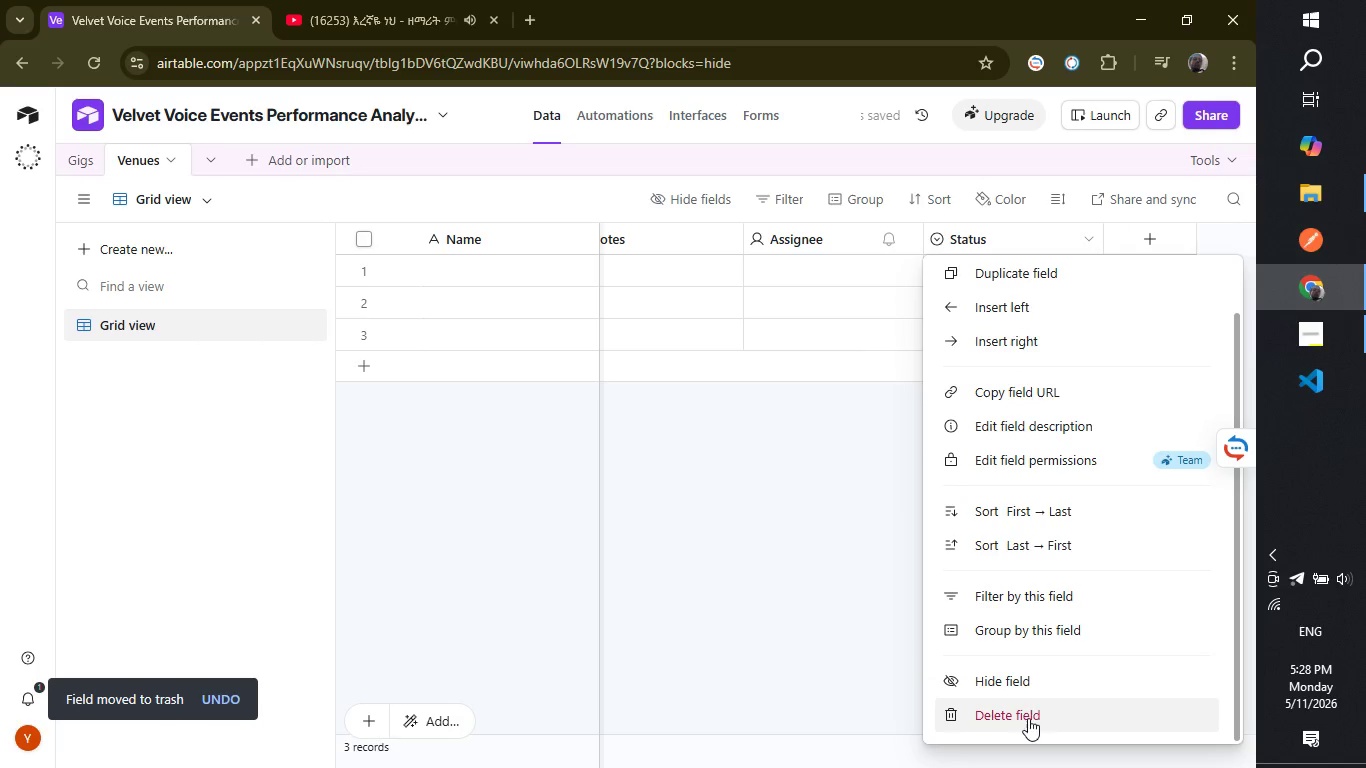 
left_click([1028, 718])
 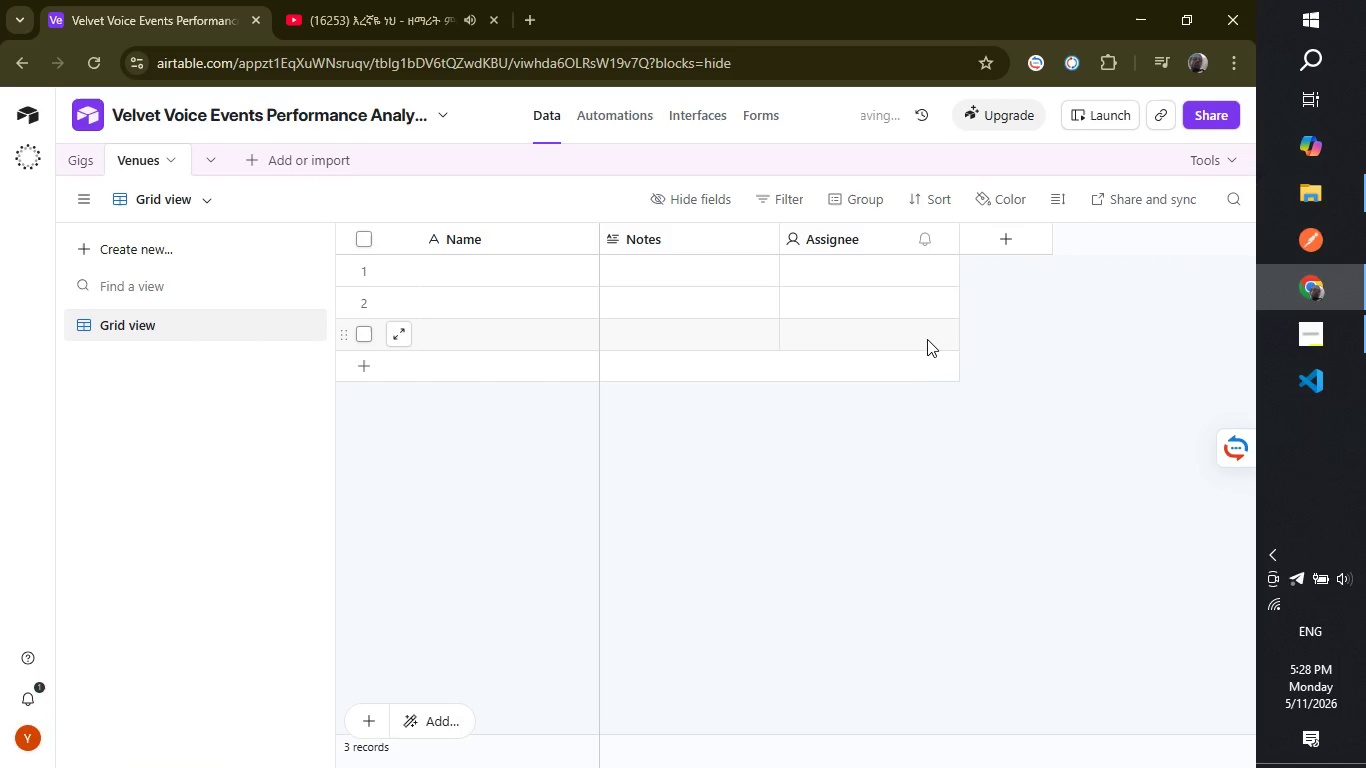 
right_click([852, 241])
 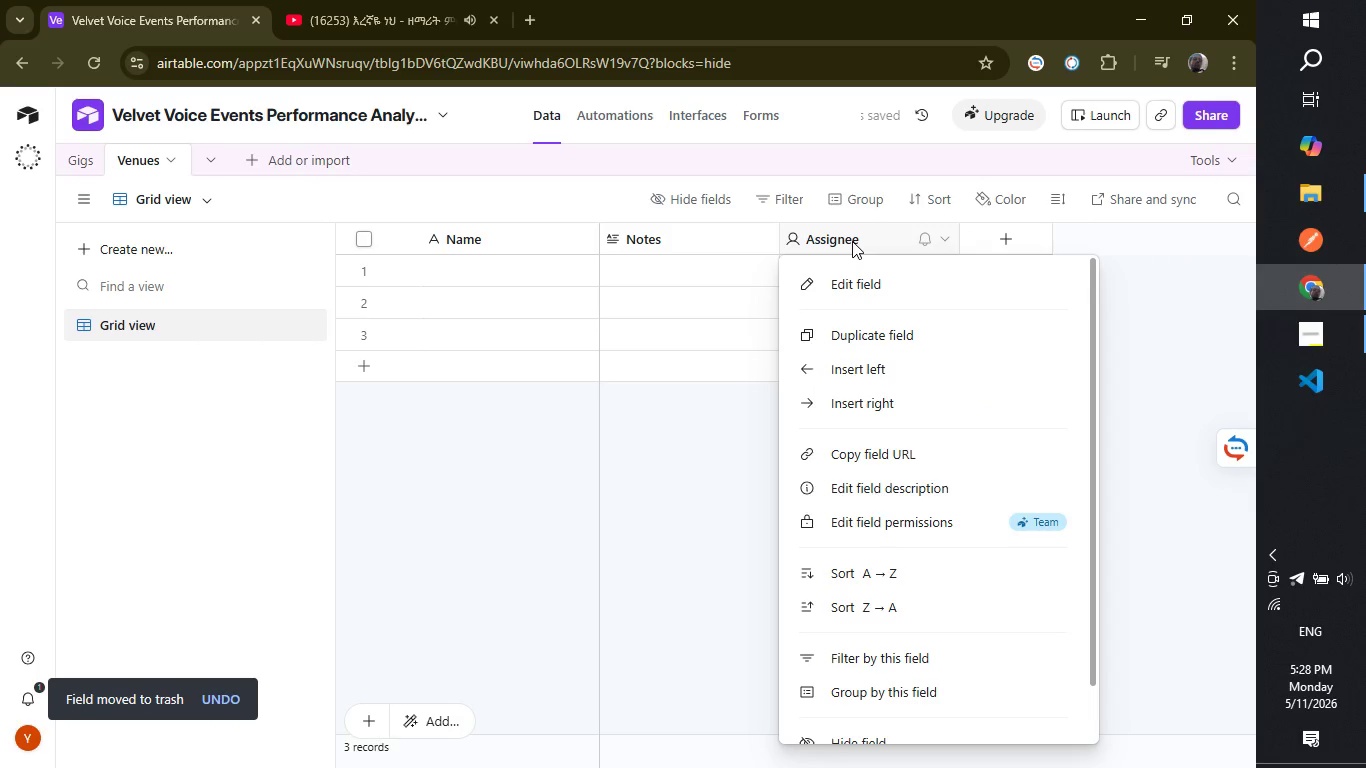 
scroll: coordinate [925, 570], scroll_direction: down, amount: 6.0
 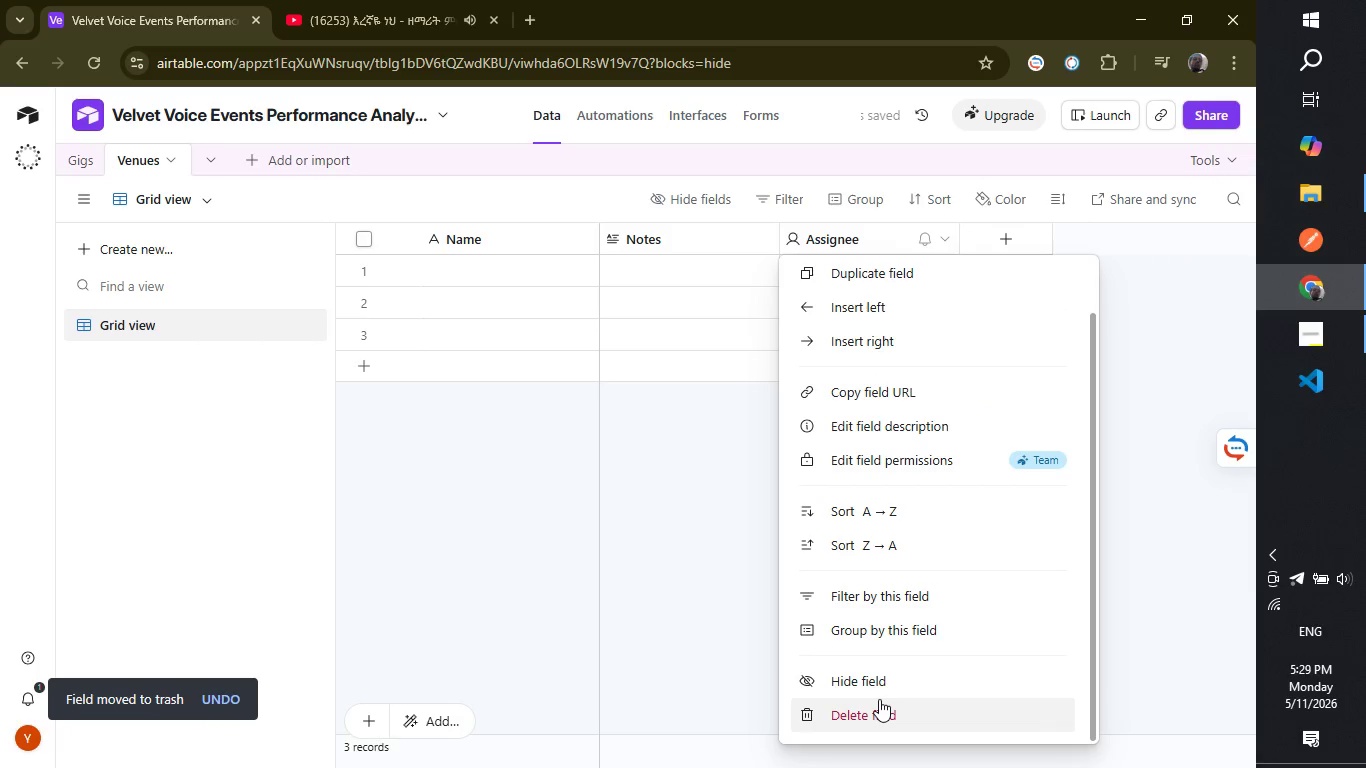 
left_click([879, 699])
 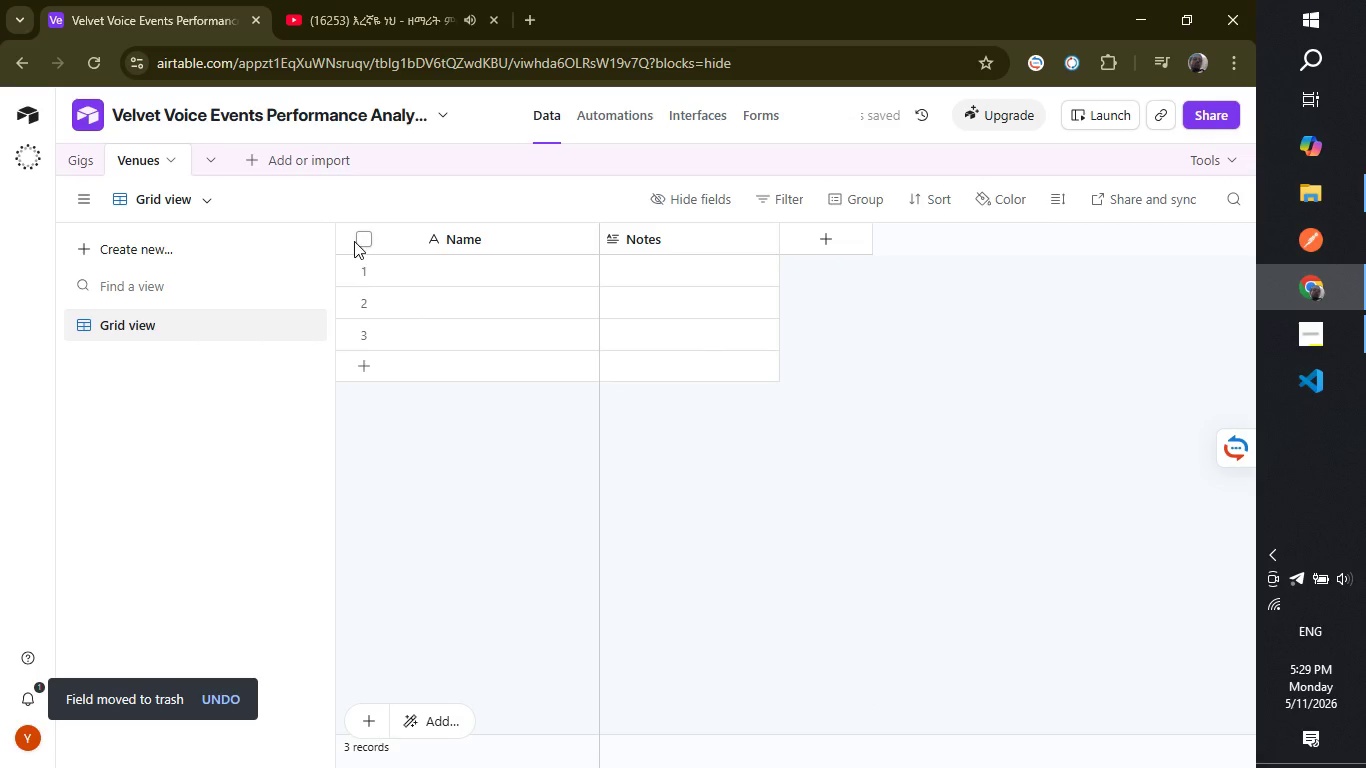 
wait(5.75)
 